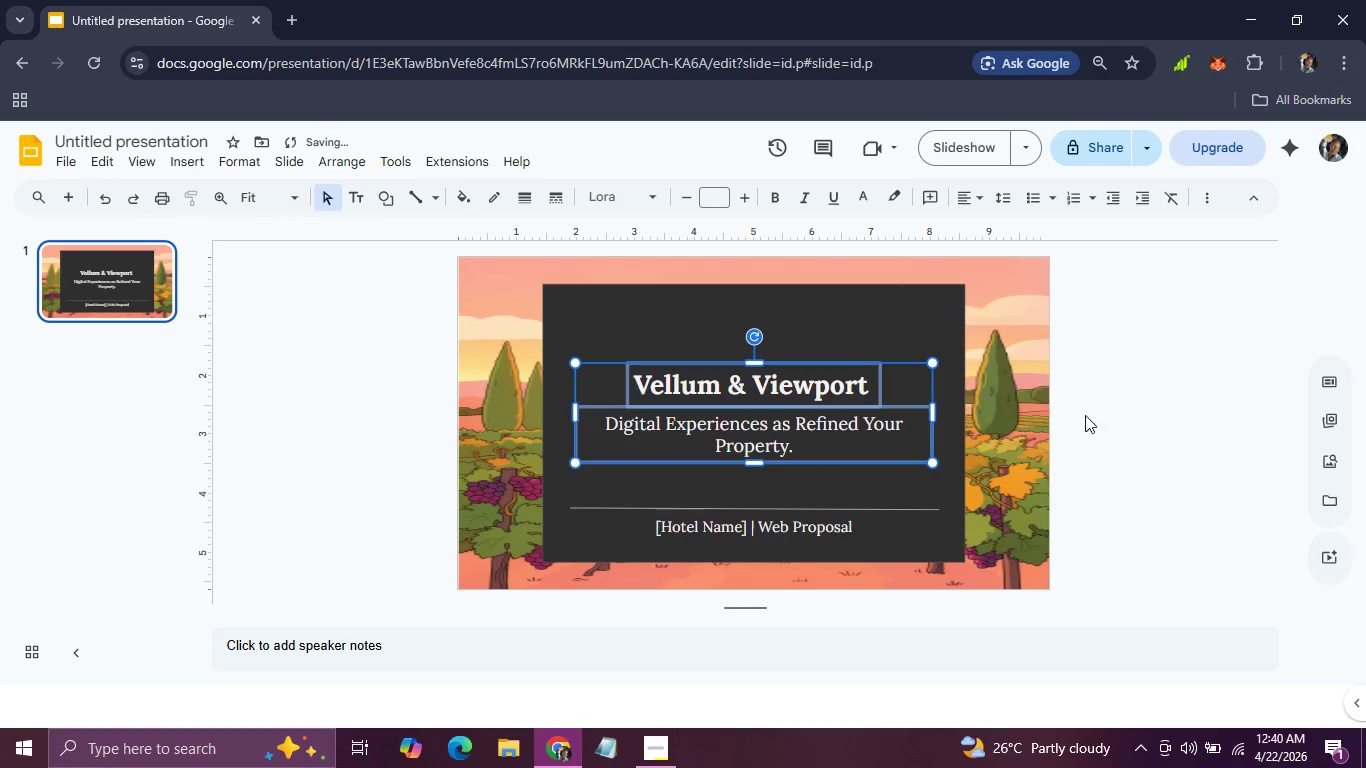 
left_click([1169, 428])
 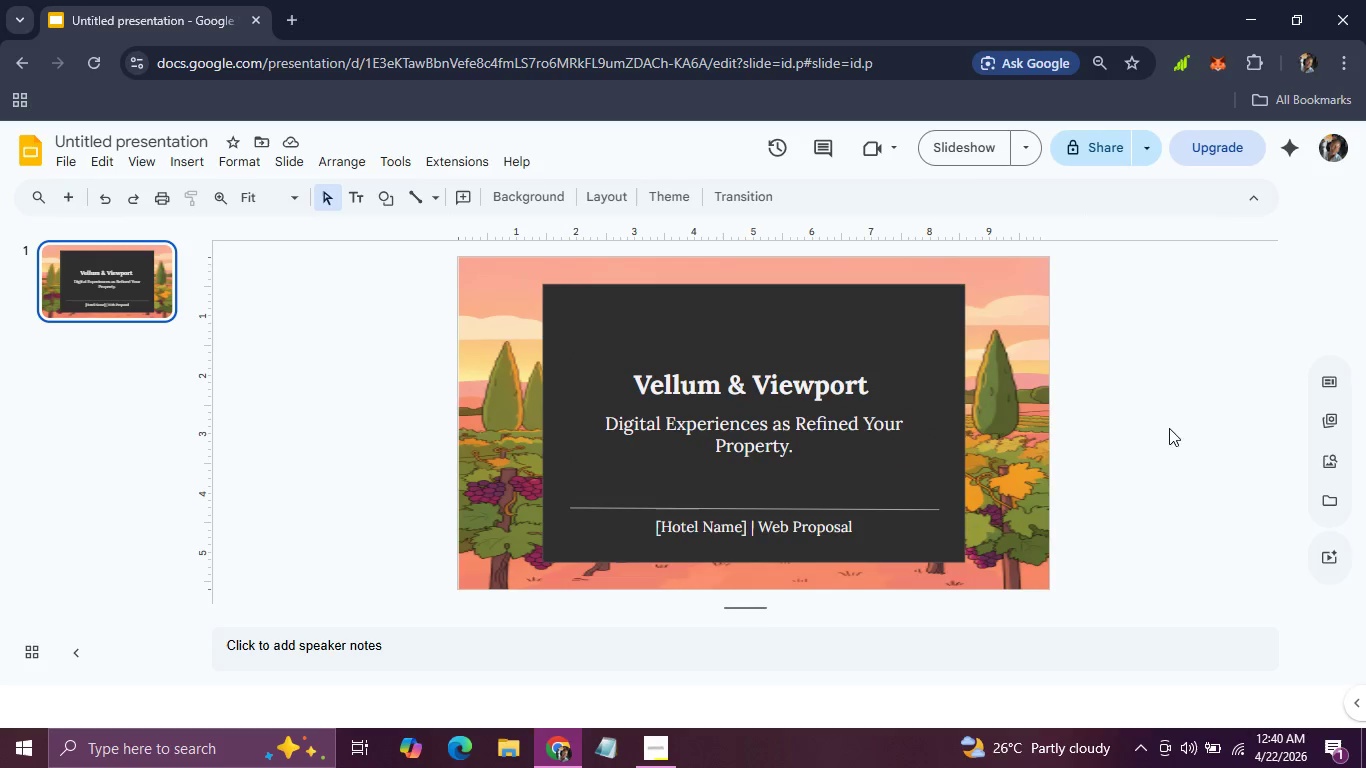 
wait(13.59)
 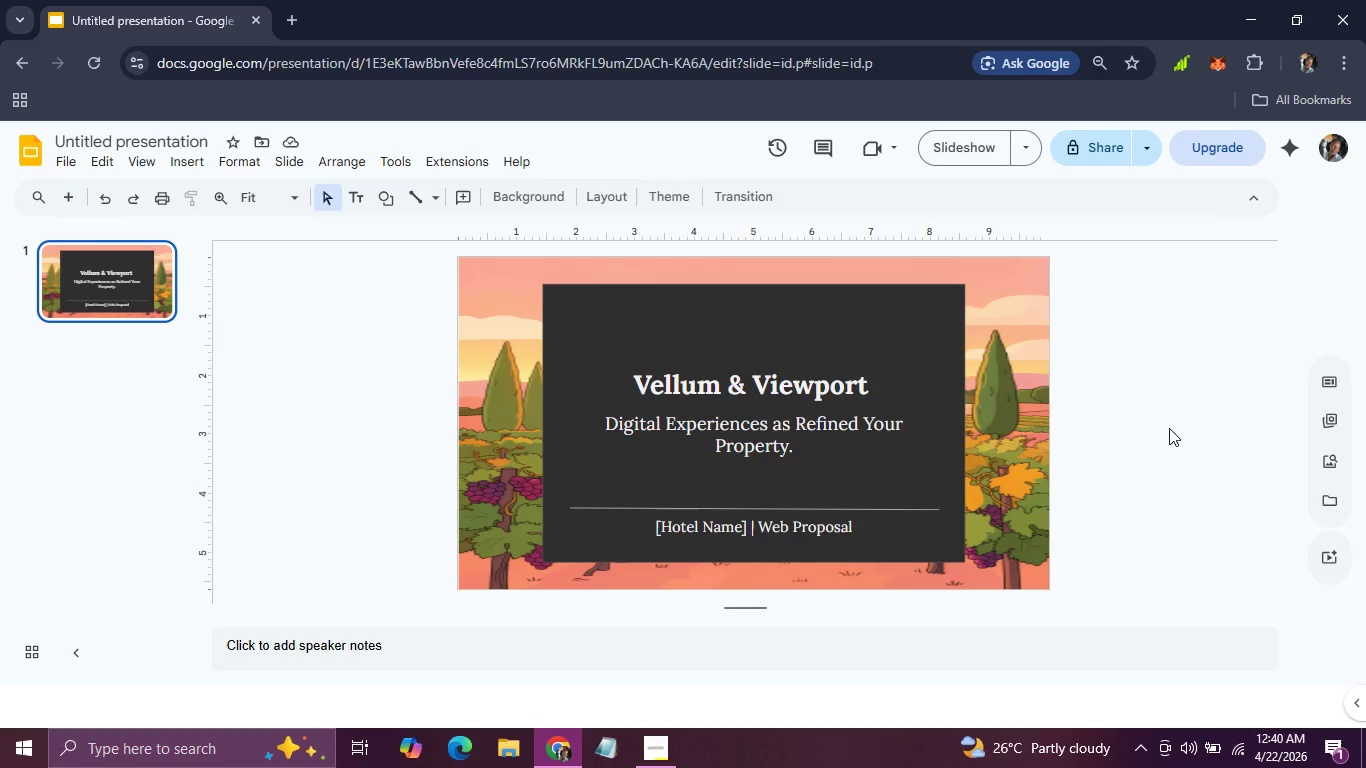 
left_click_drag(start_coordinate=[807, 450], to_coordinate=[576, 412])
 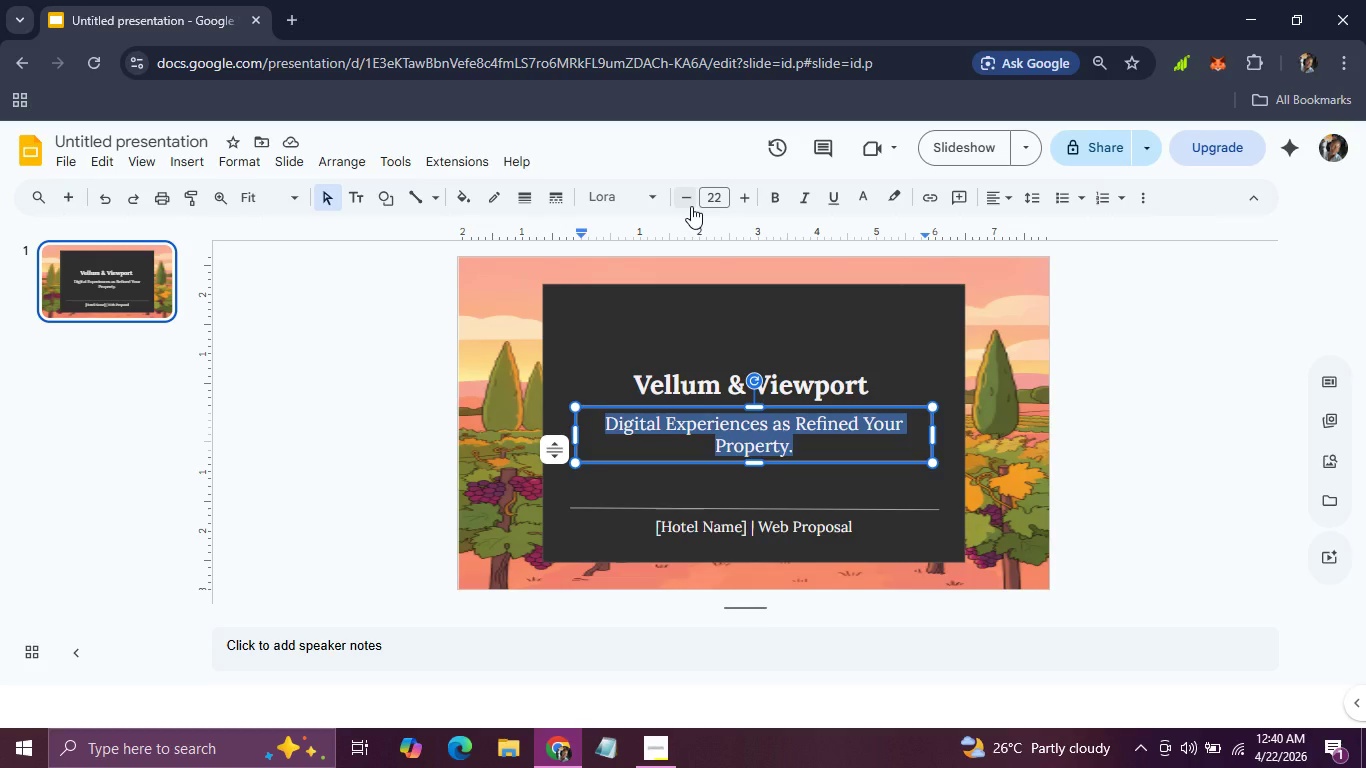 
double_click([691, 206])
 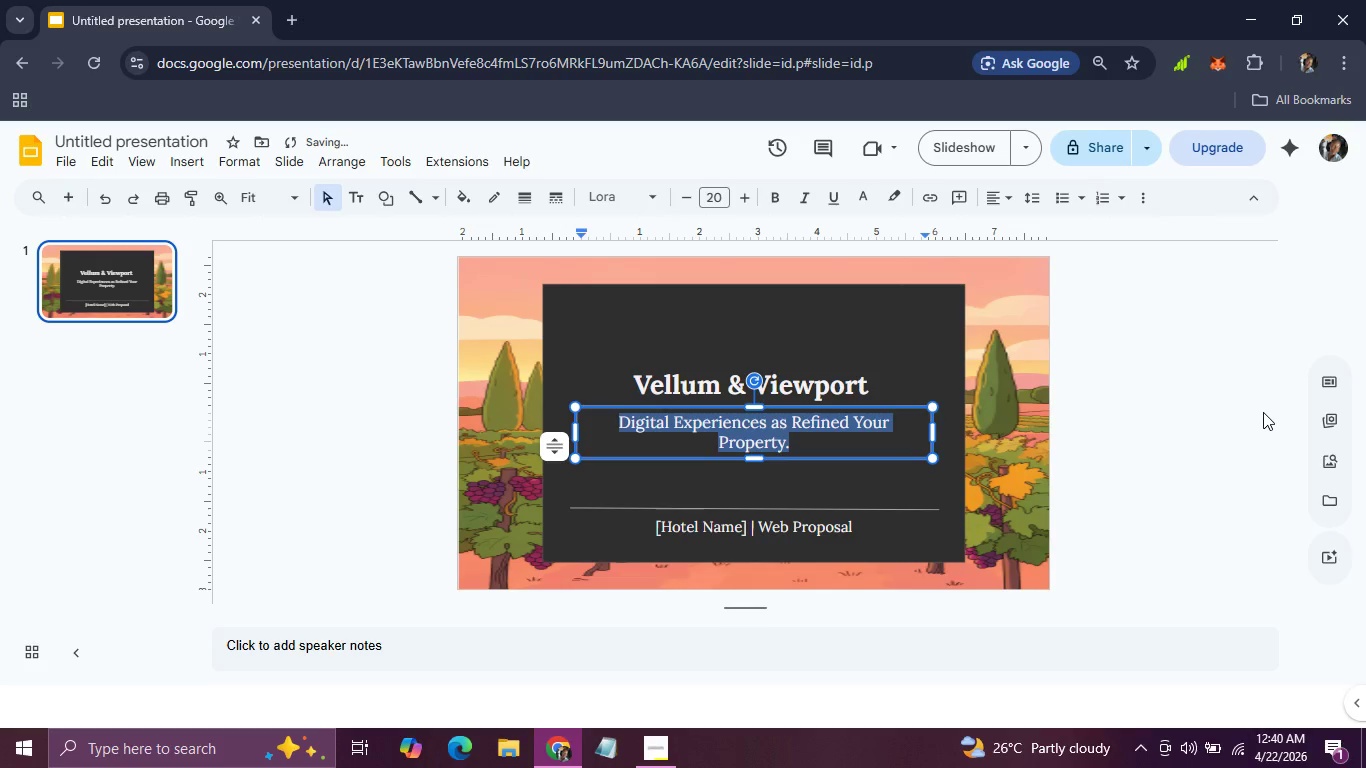 
left_click([1263, 412])
 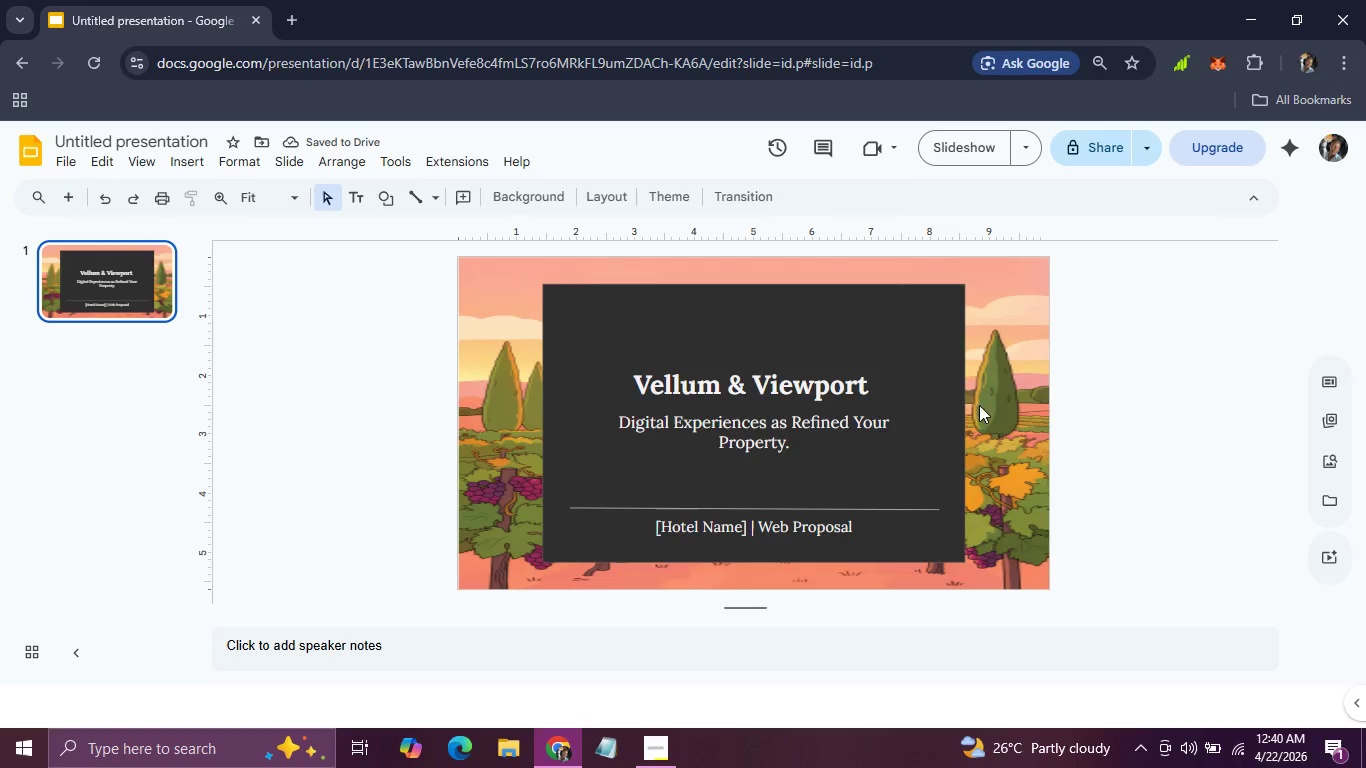 
mouse_move([274, 163])
 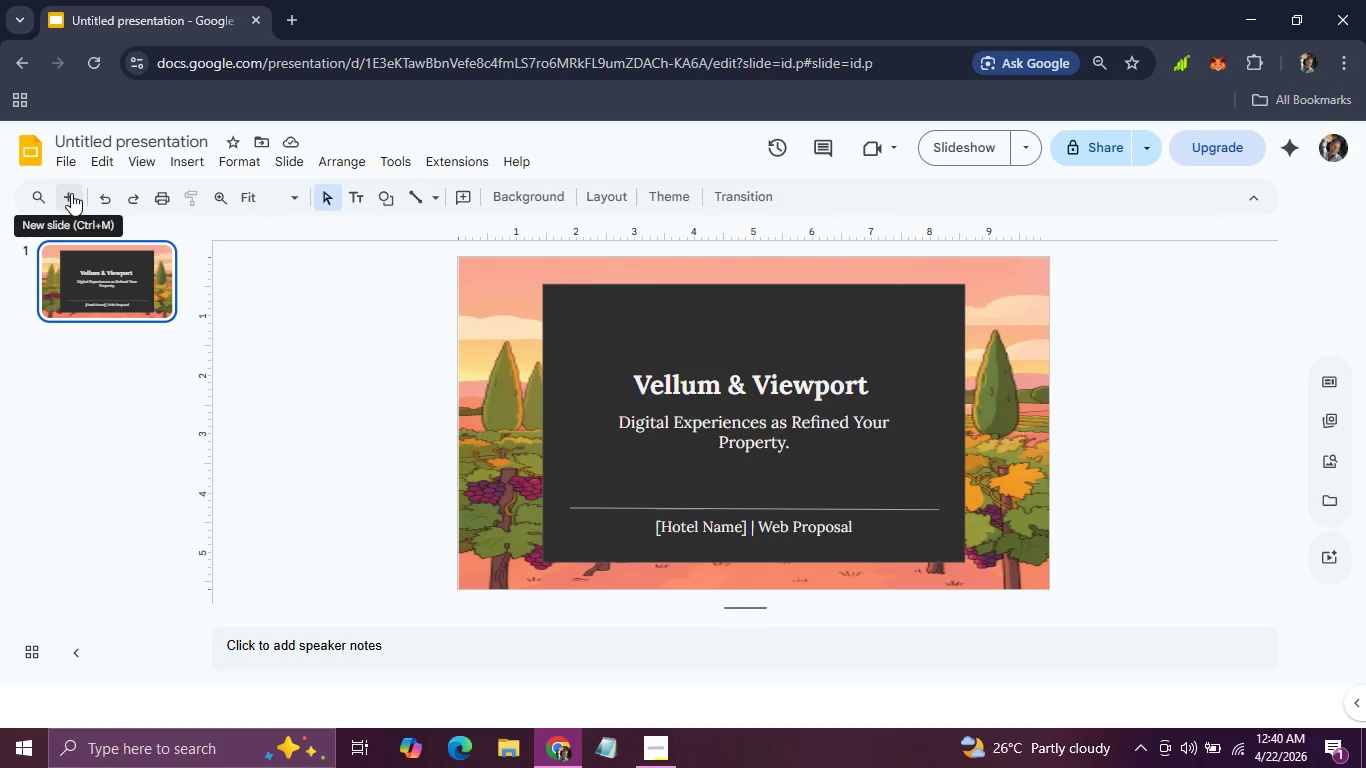 
left_click([71, 193])
 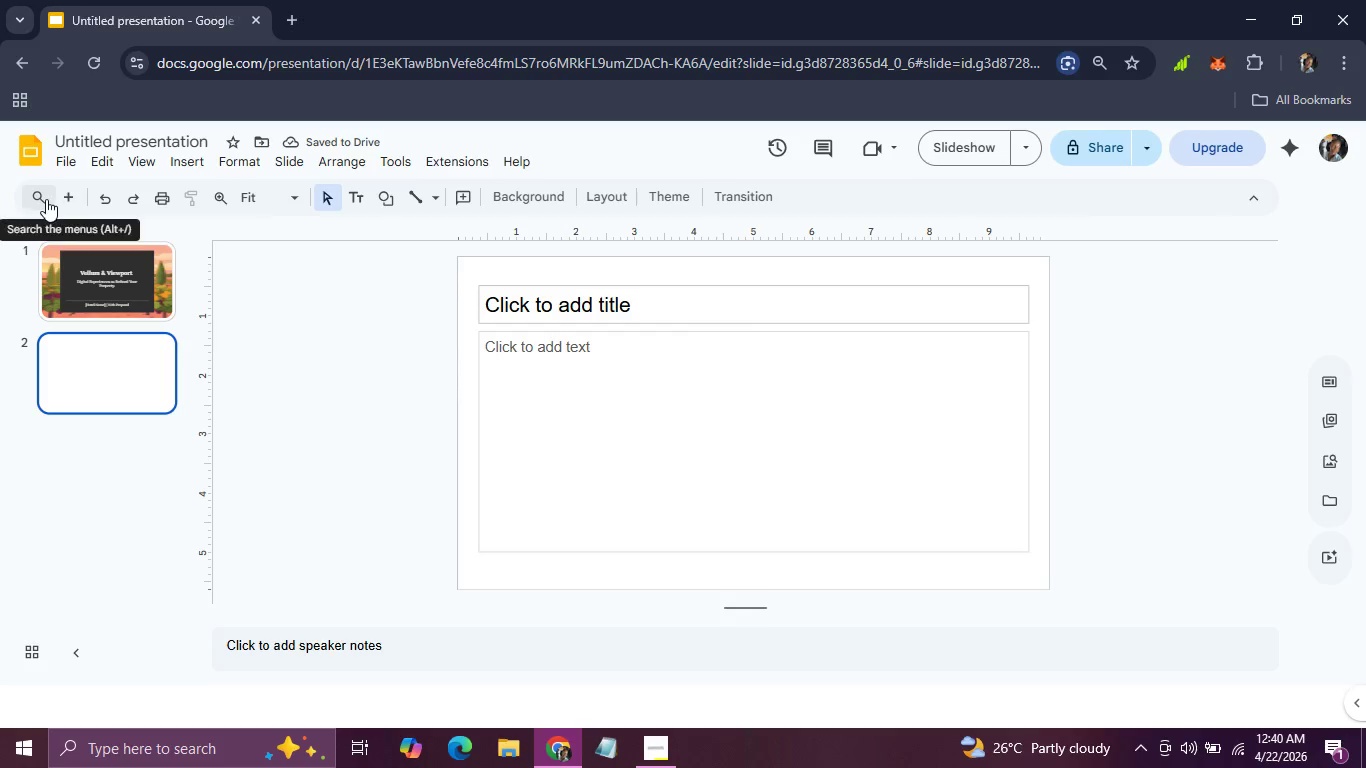 
left_click([68, 169])
 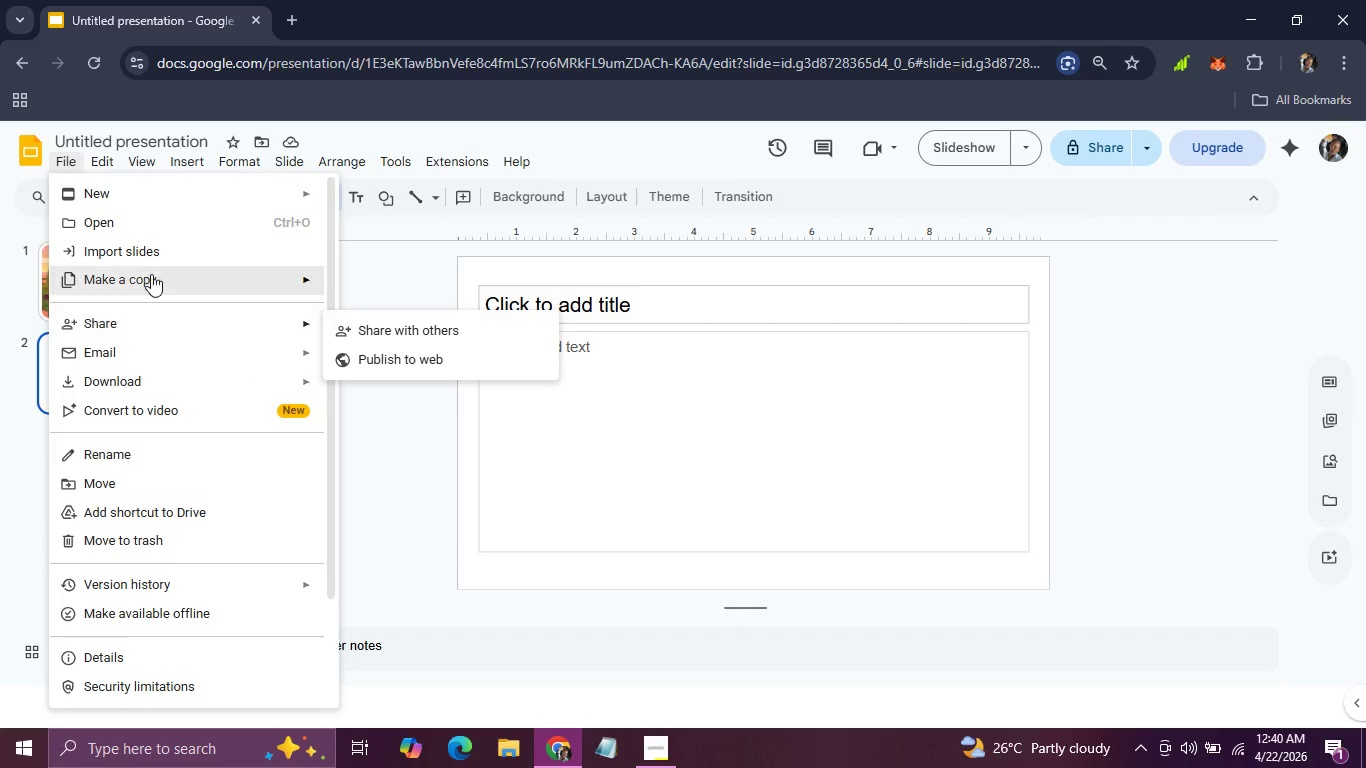 
wait(7.44)
 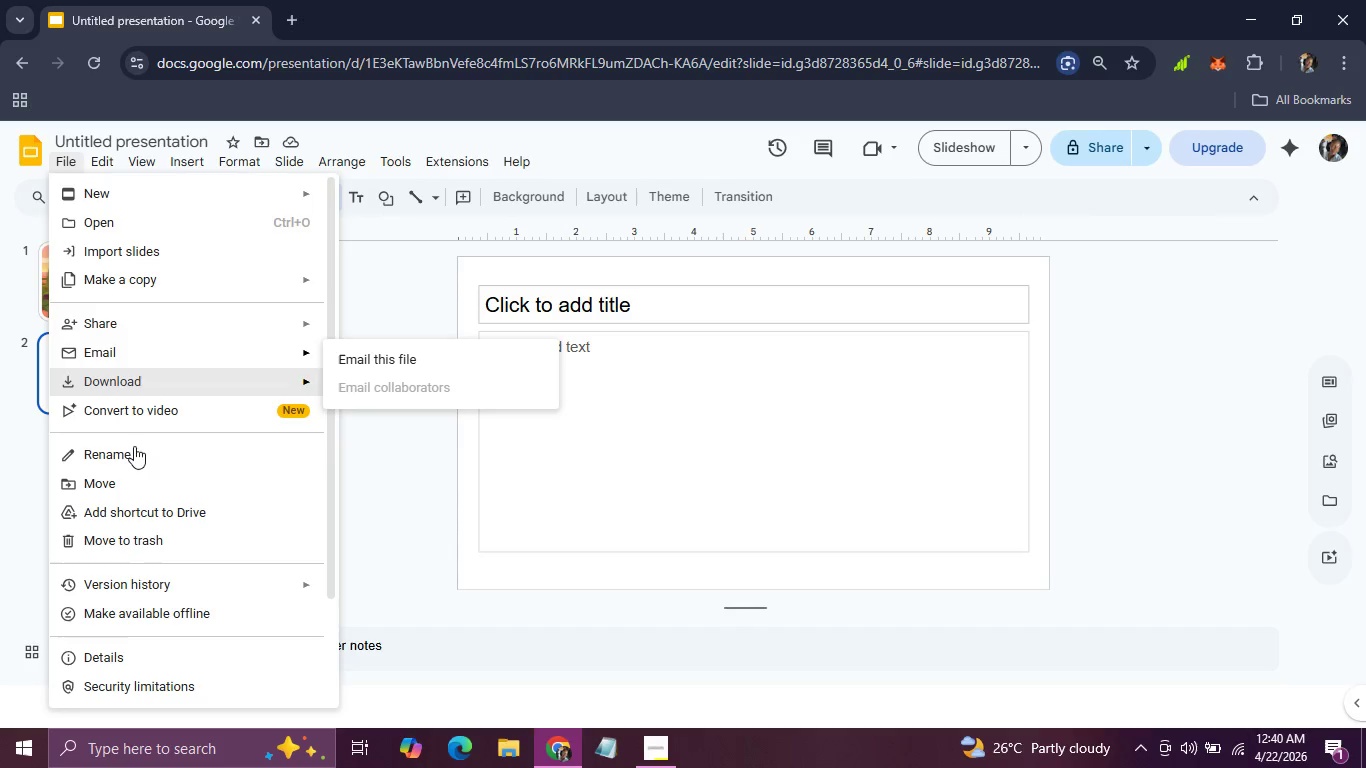 
left_click([434, 307])
 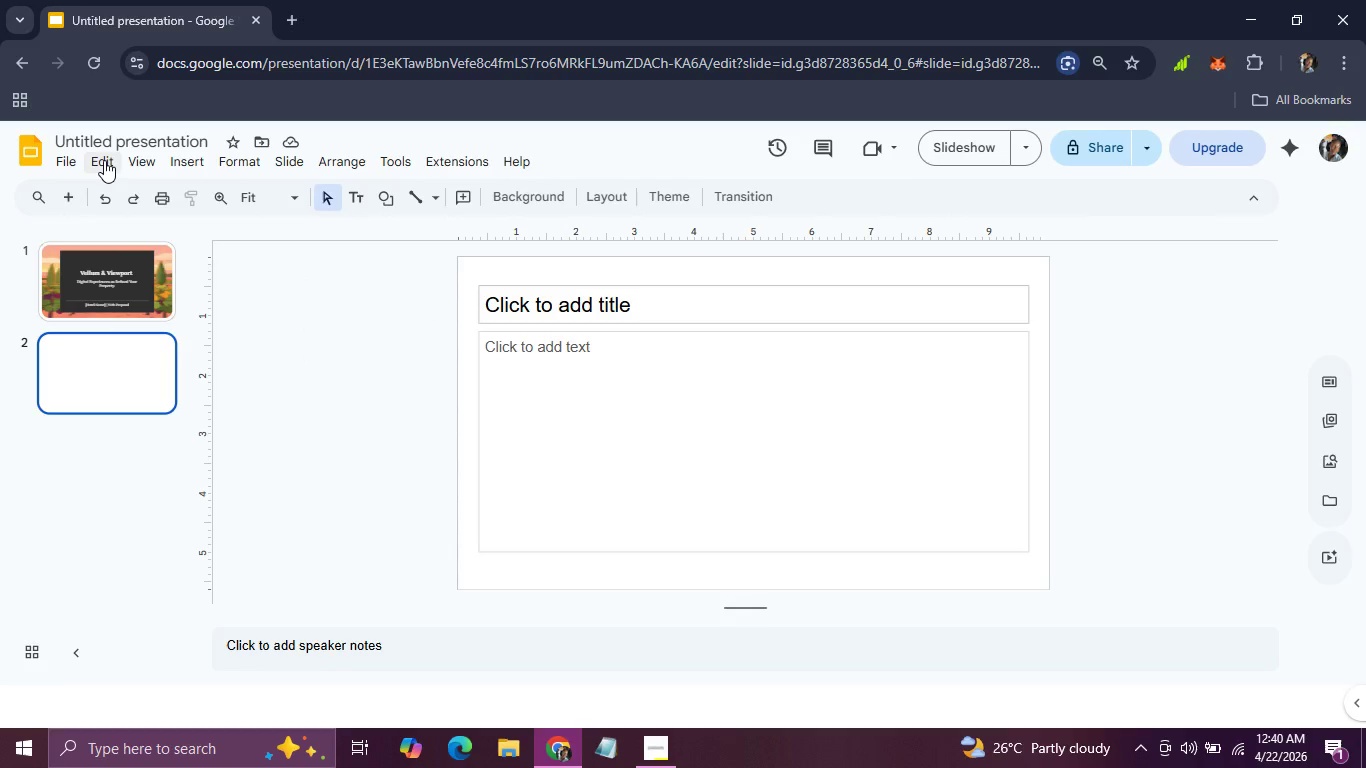 
left_click([104, 160])
 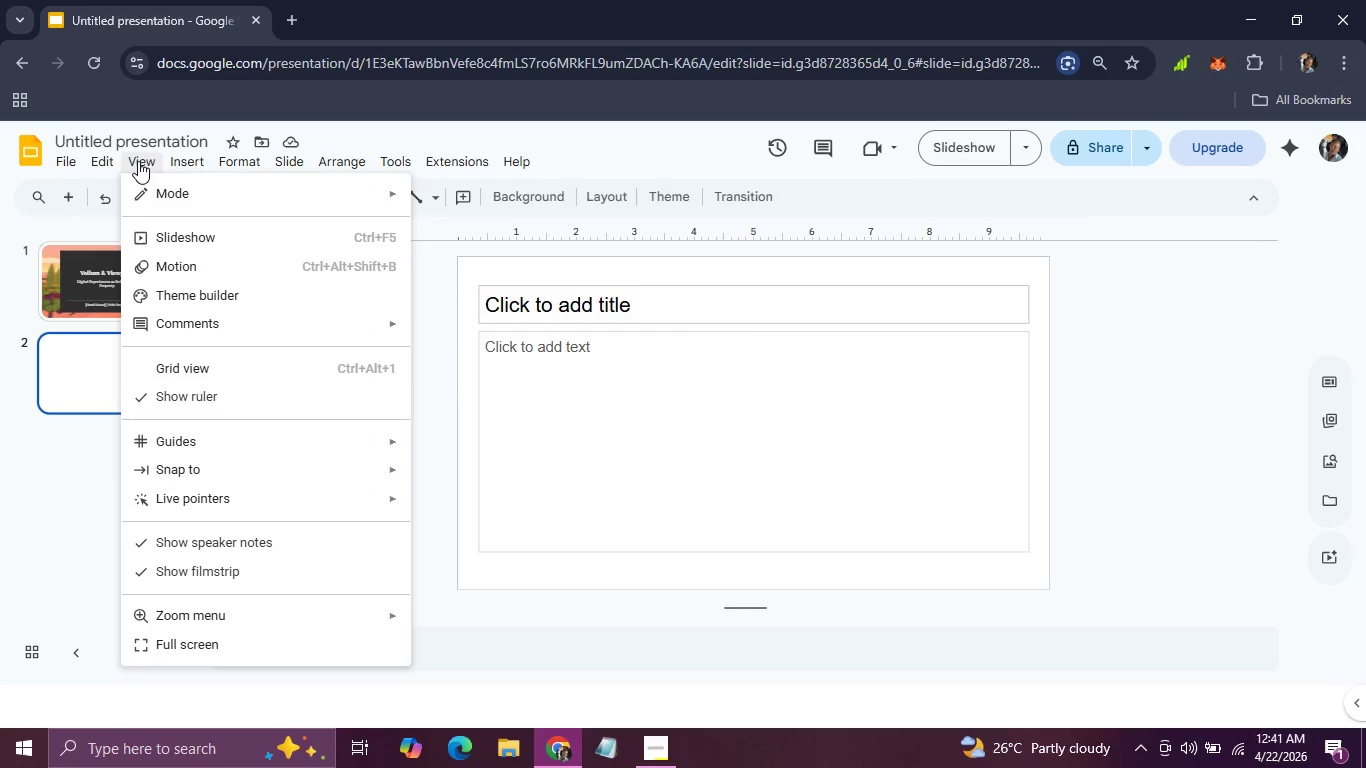 
left_click([143, 161])
 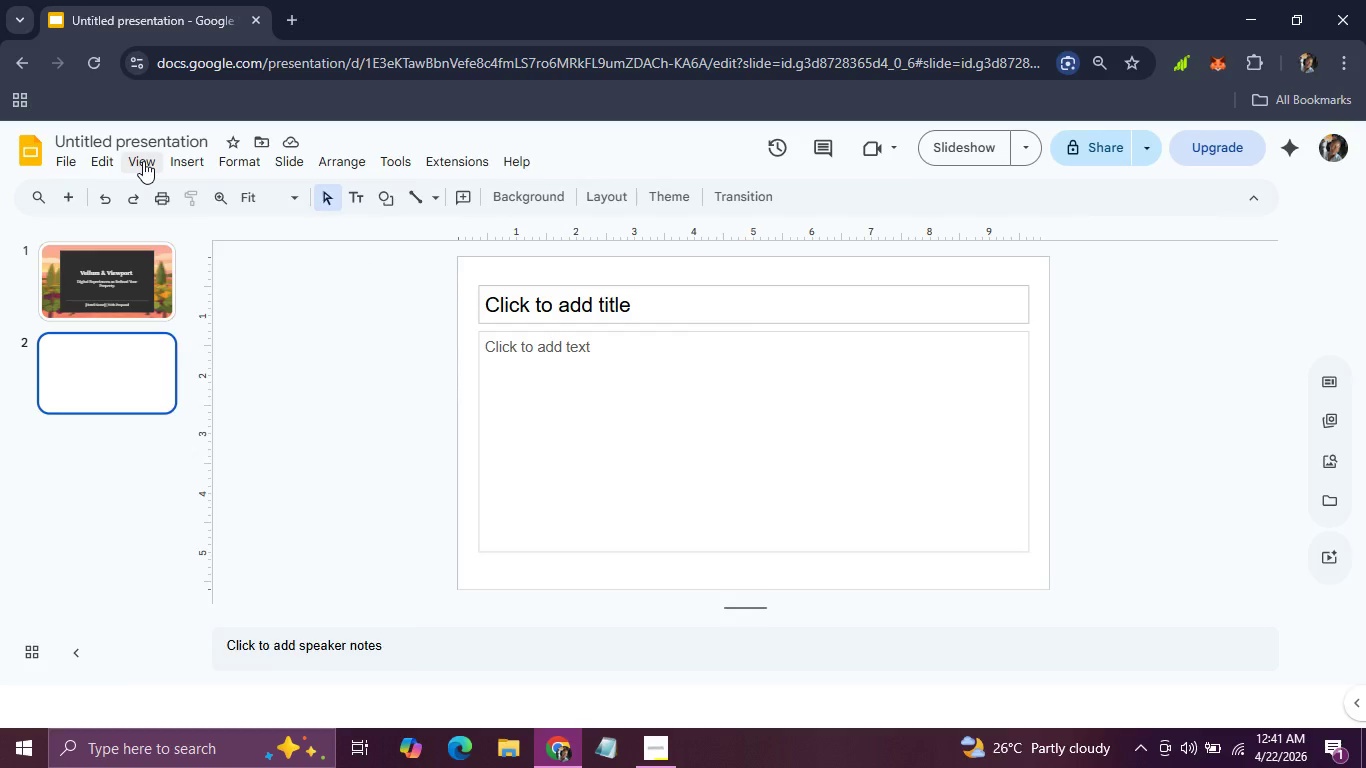 
left_click([143, 161])
 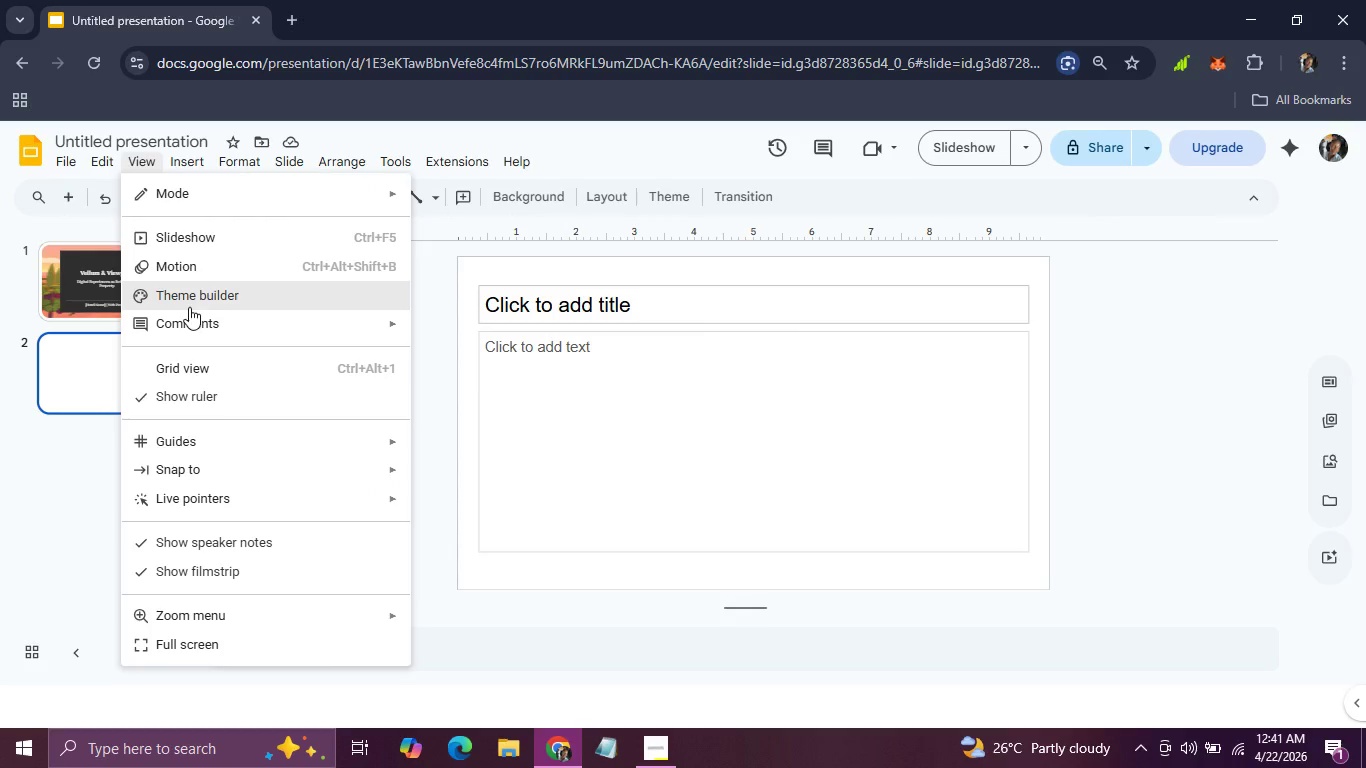 
left_click([433, 253])
 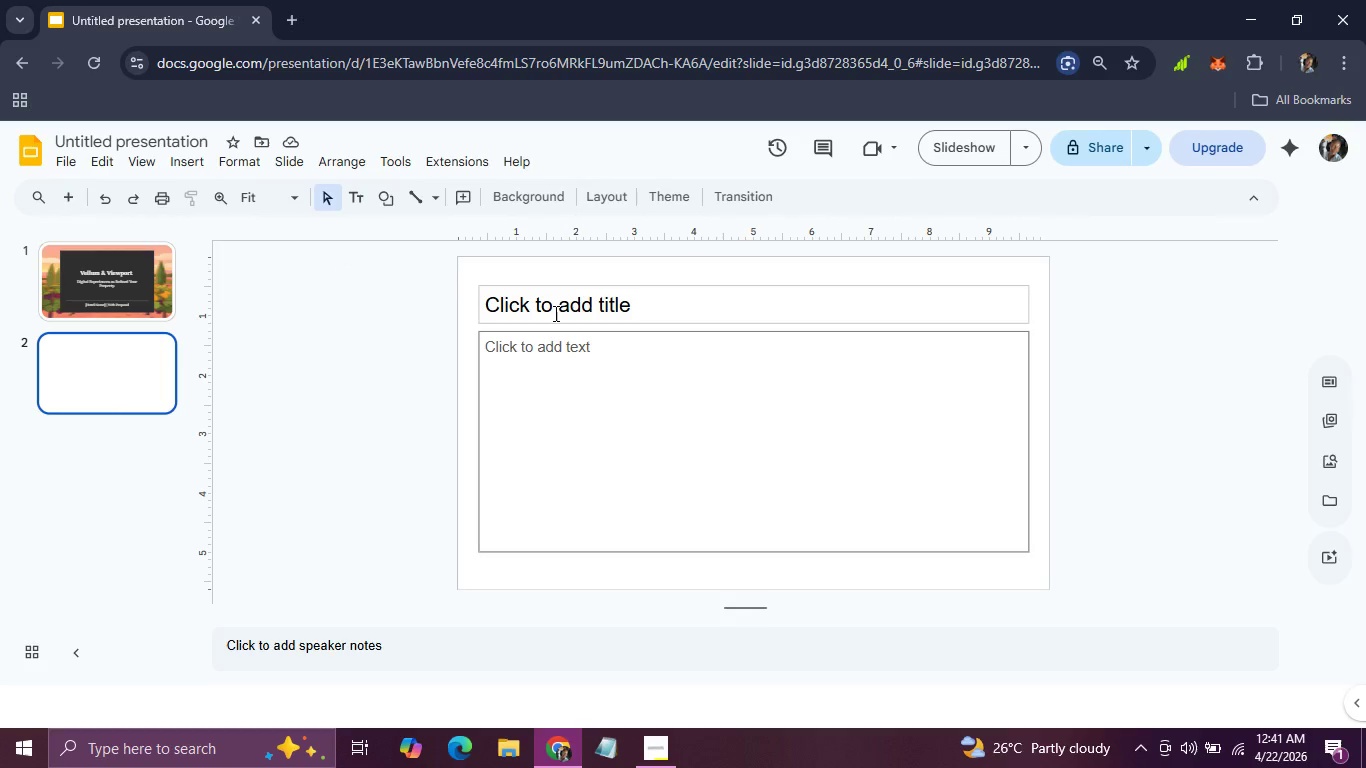 
wait(5.2)
 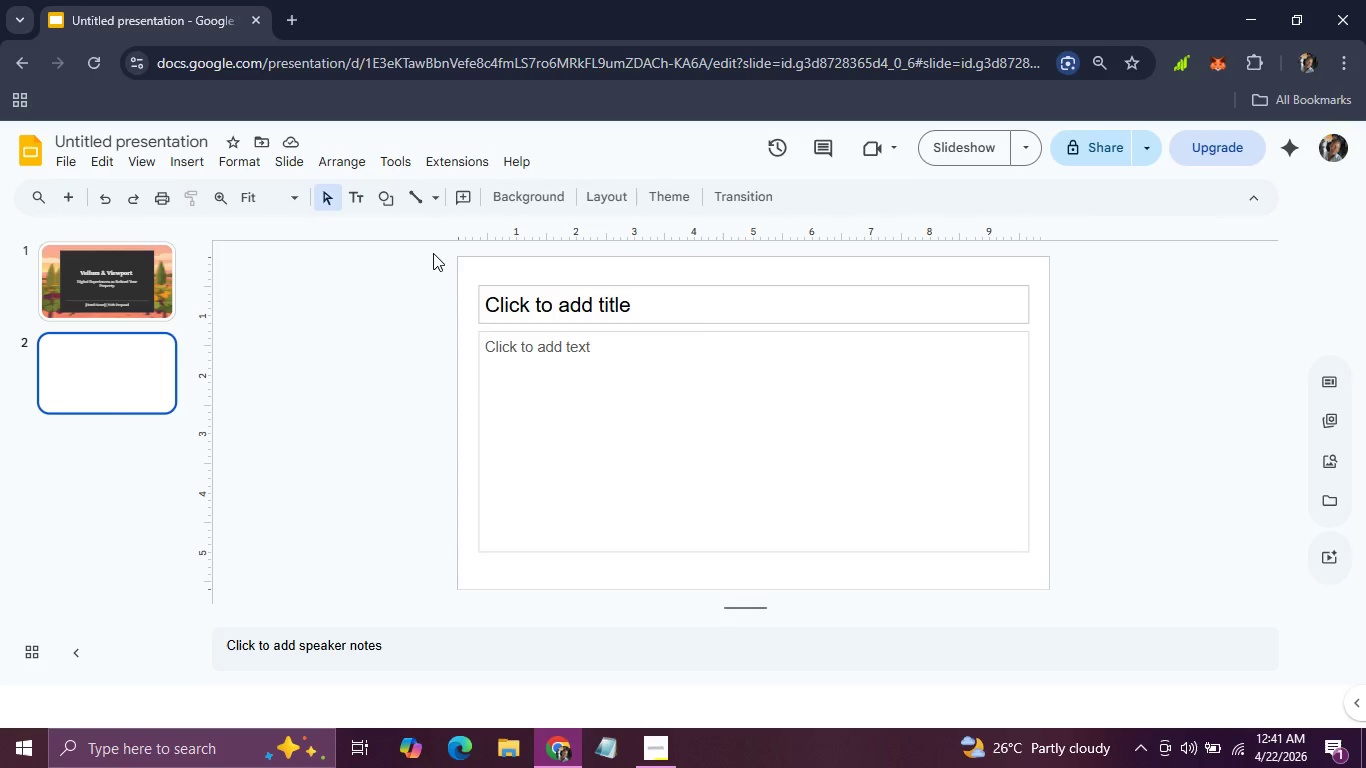 
left_click([551, 283])
 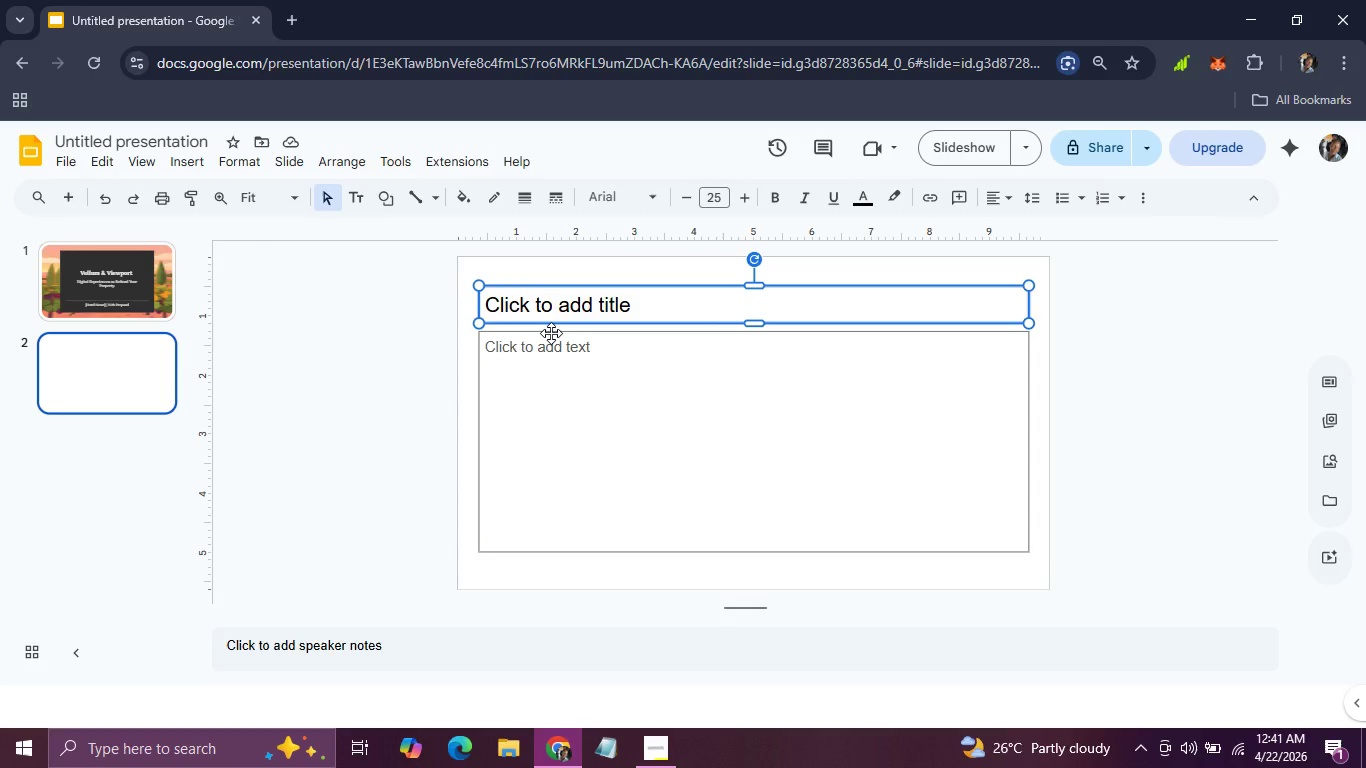 
hold_key(key=ShiftLeft, duration=0.91)
left_click([551, 333])
 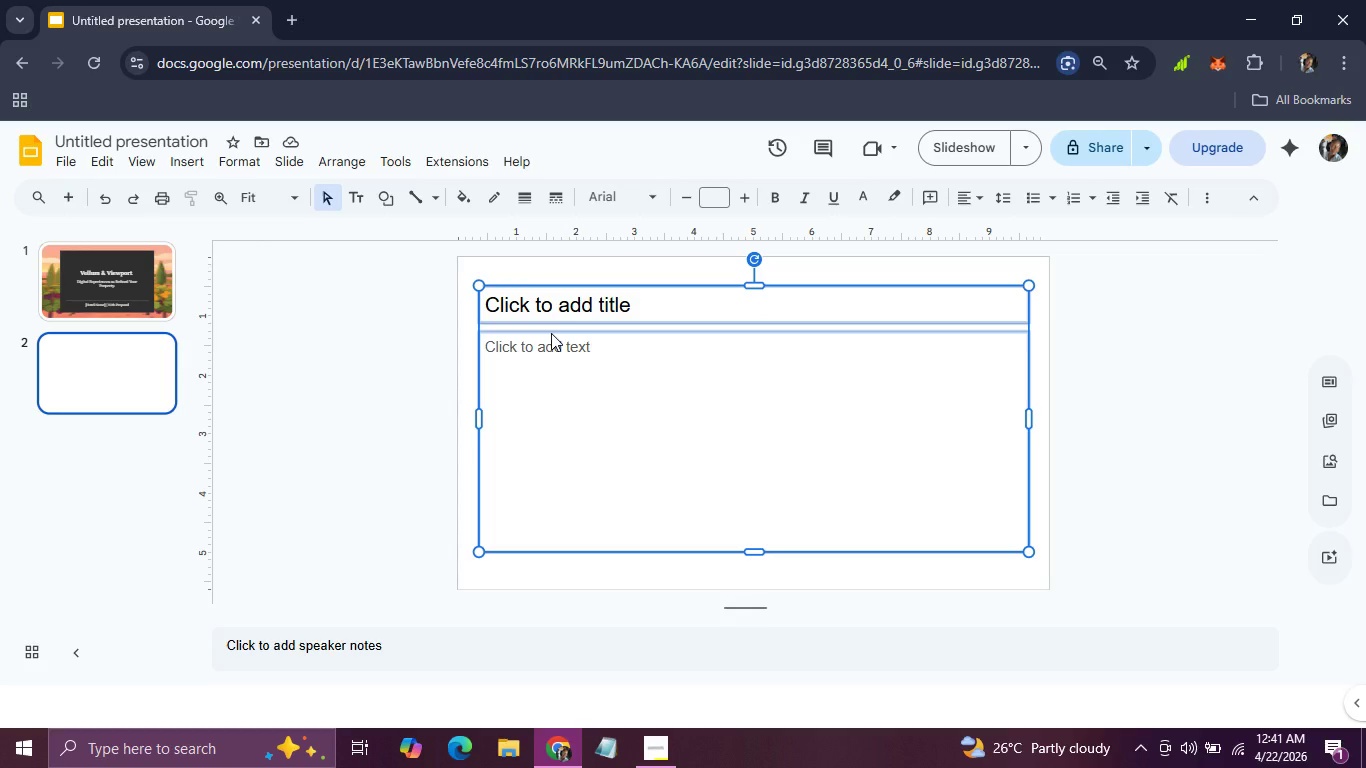 
key(Backspace)
 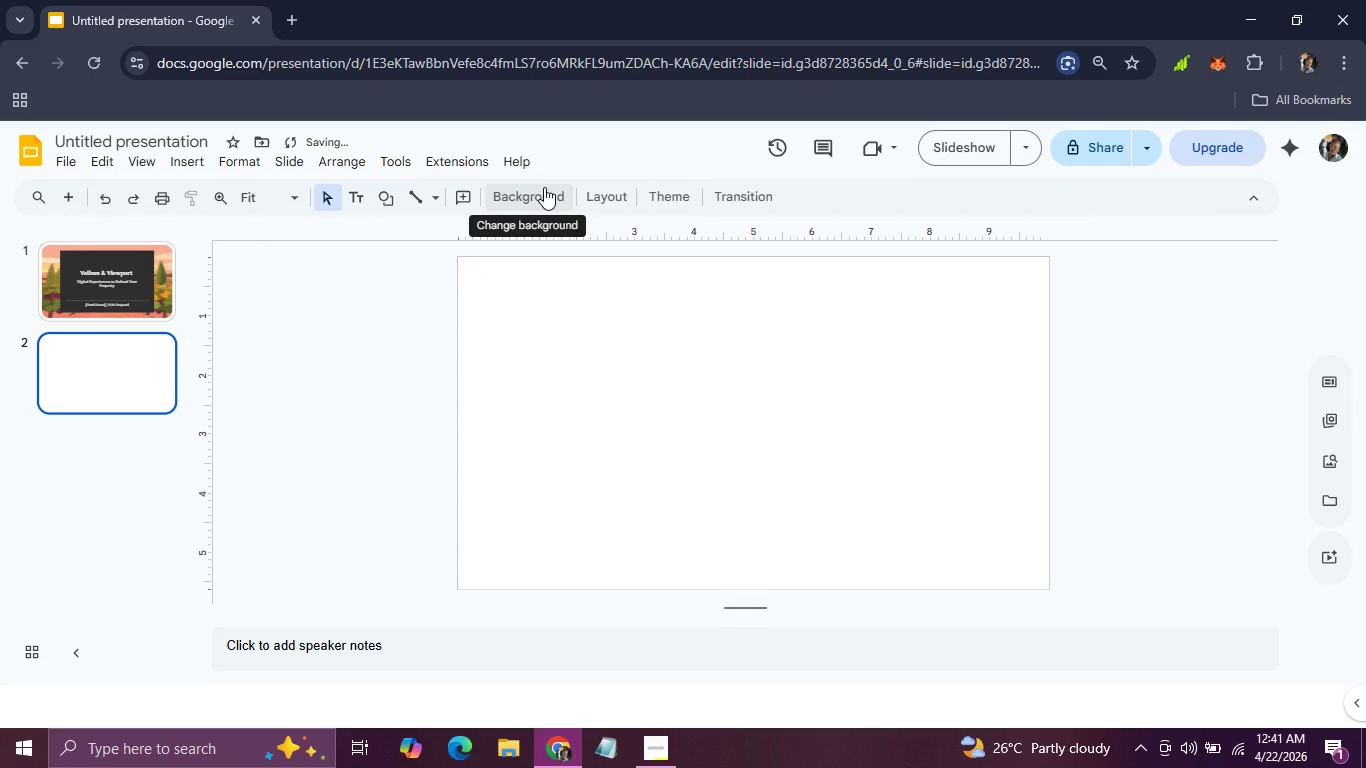 
left_click([544, 187])
 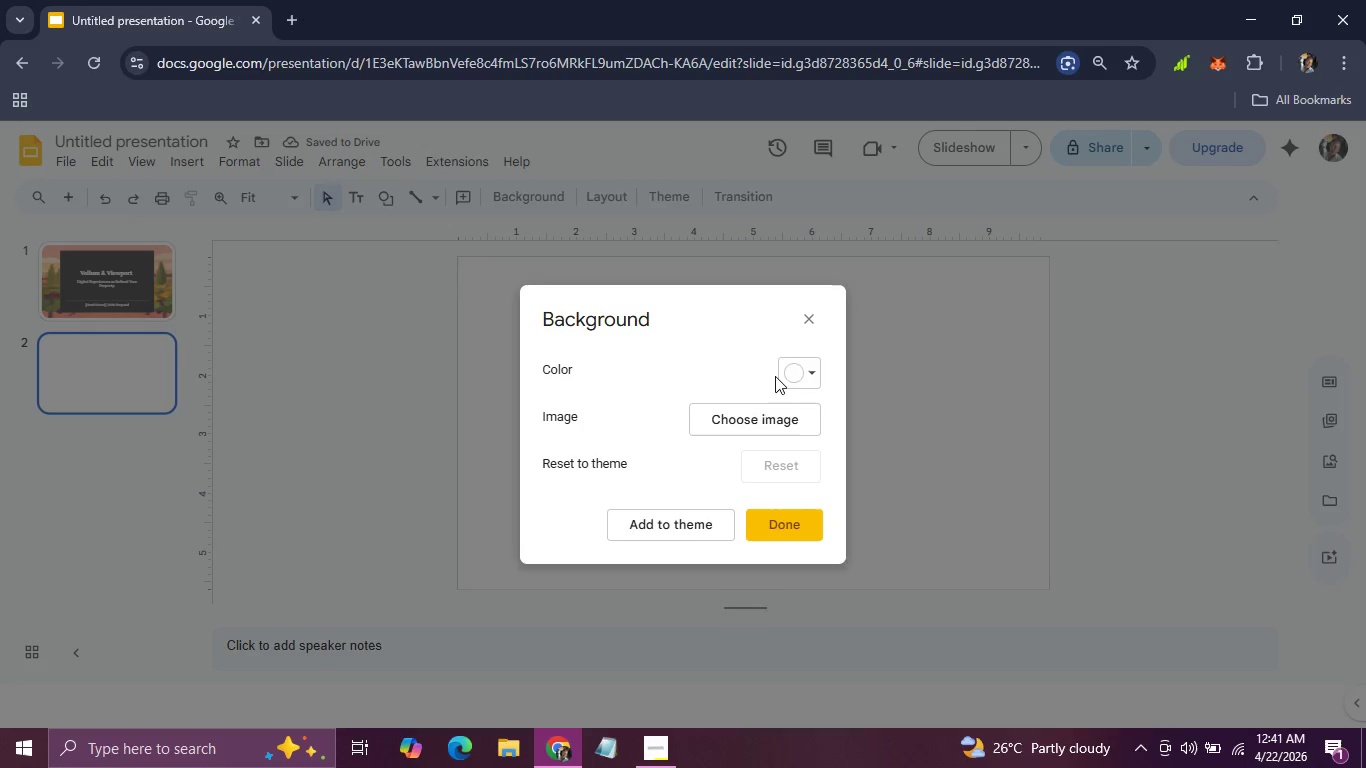 
left_click([793, 373])
 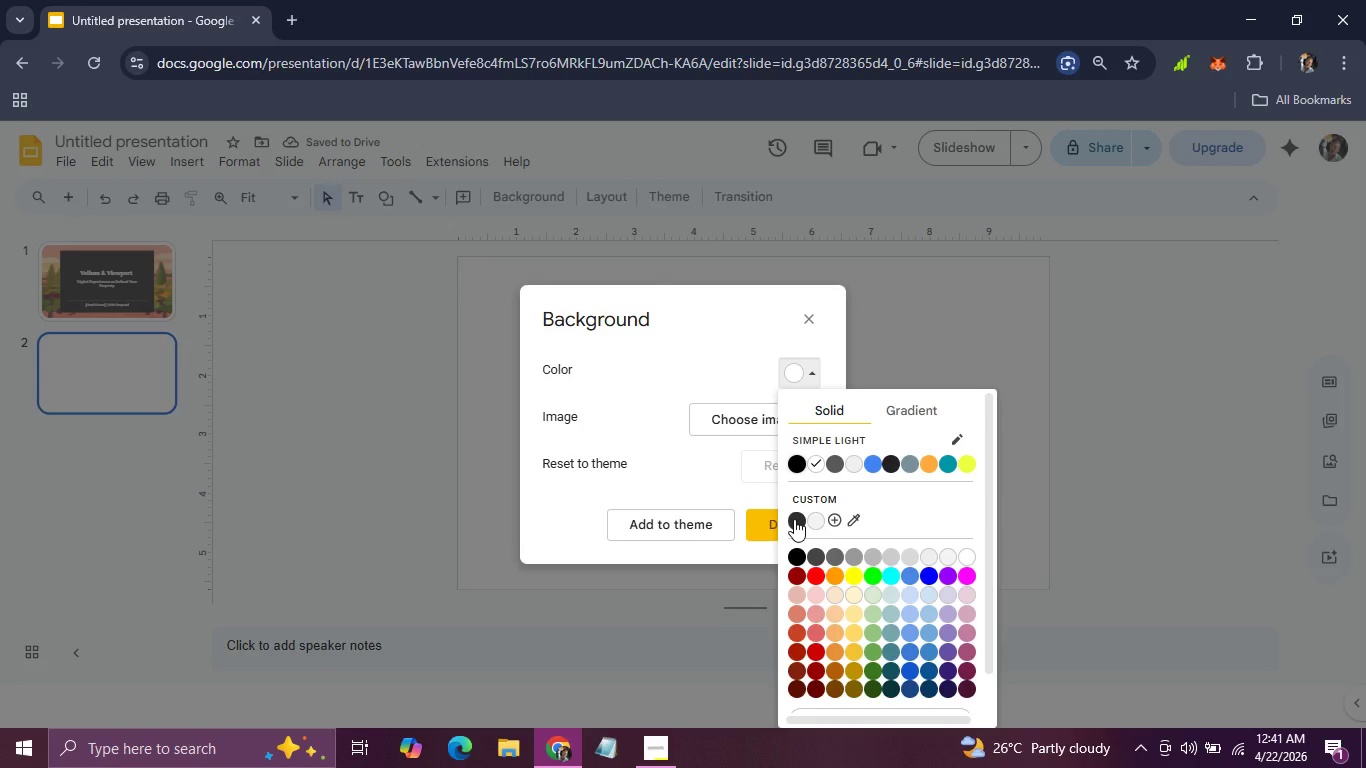 
left_click([794, 519])
 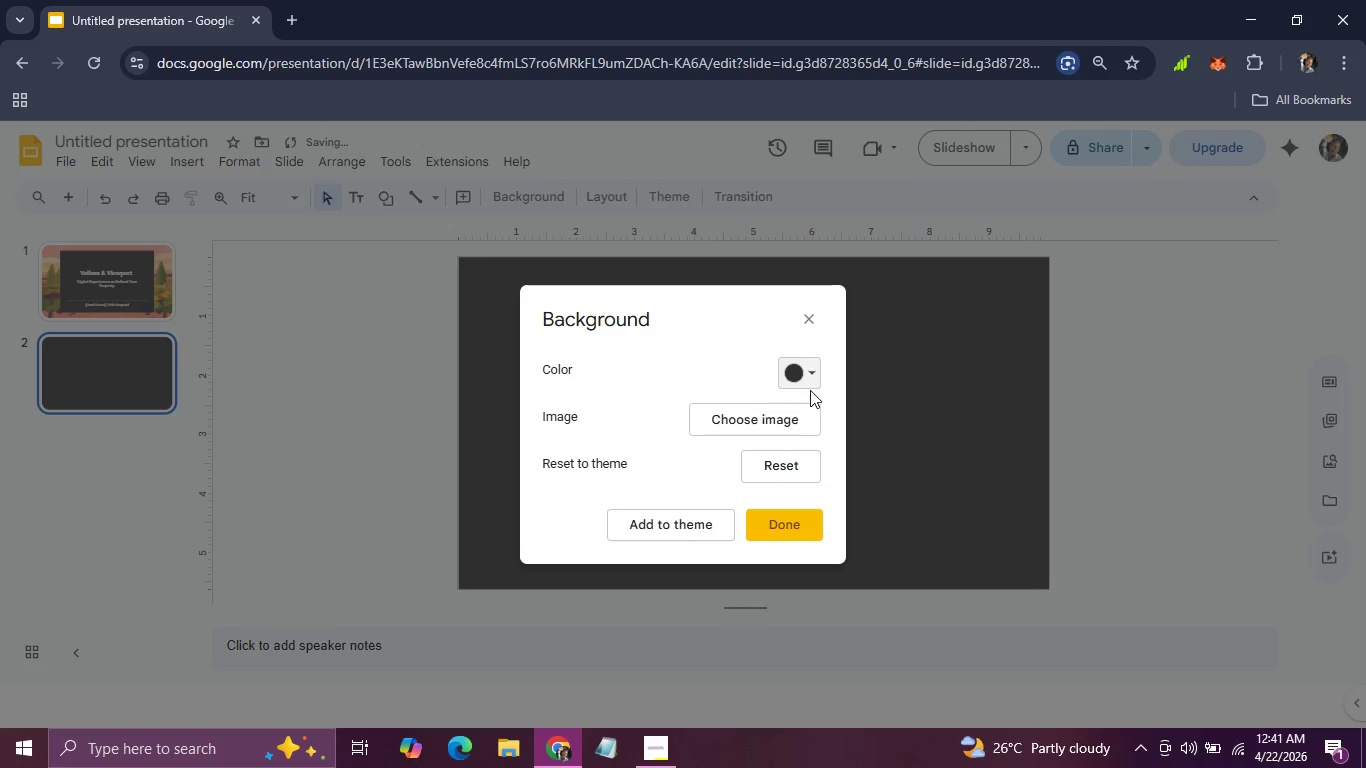 
left_click([811, 373])
 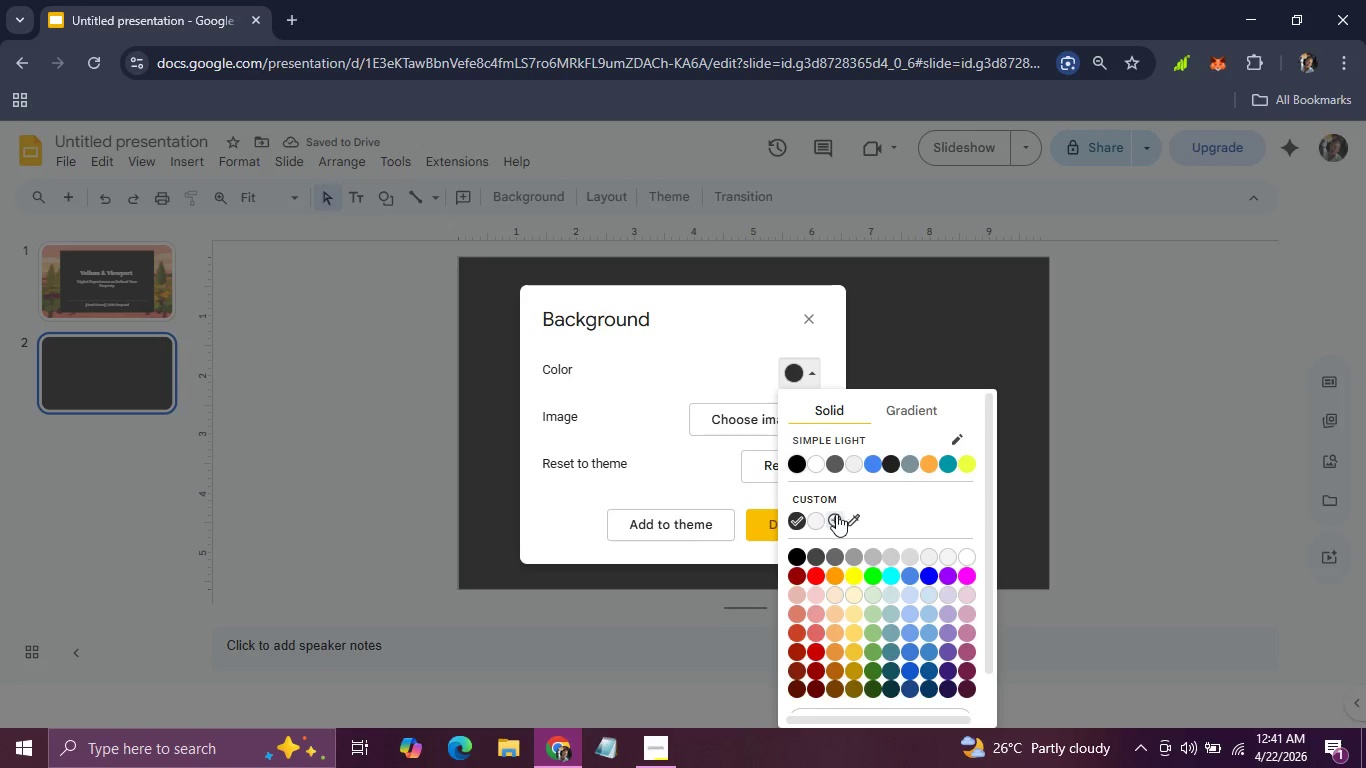 
left_click([835, 515])
 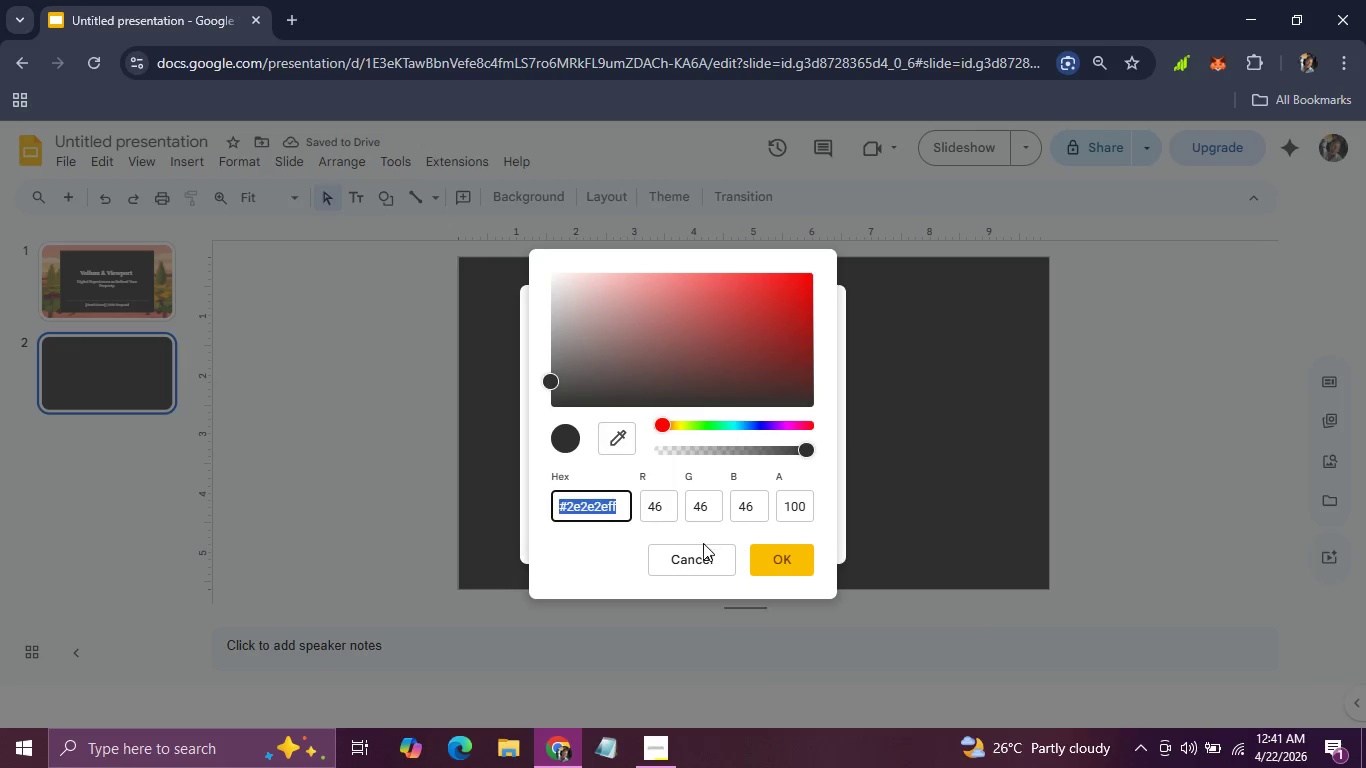 
left_click([702, 562])
 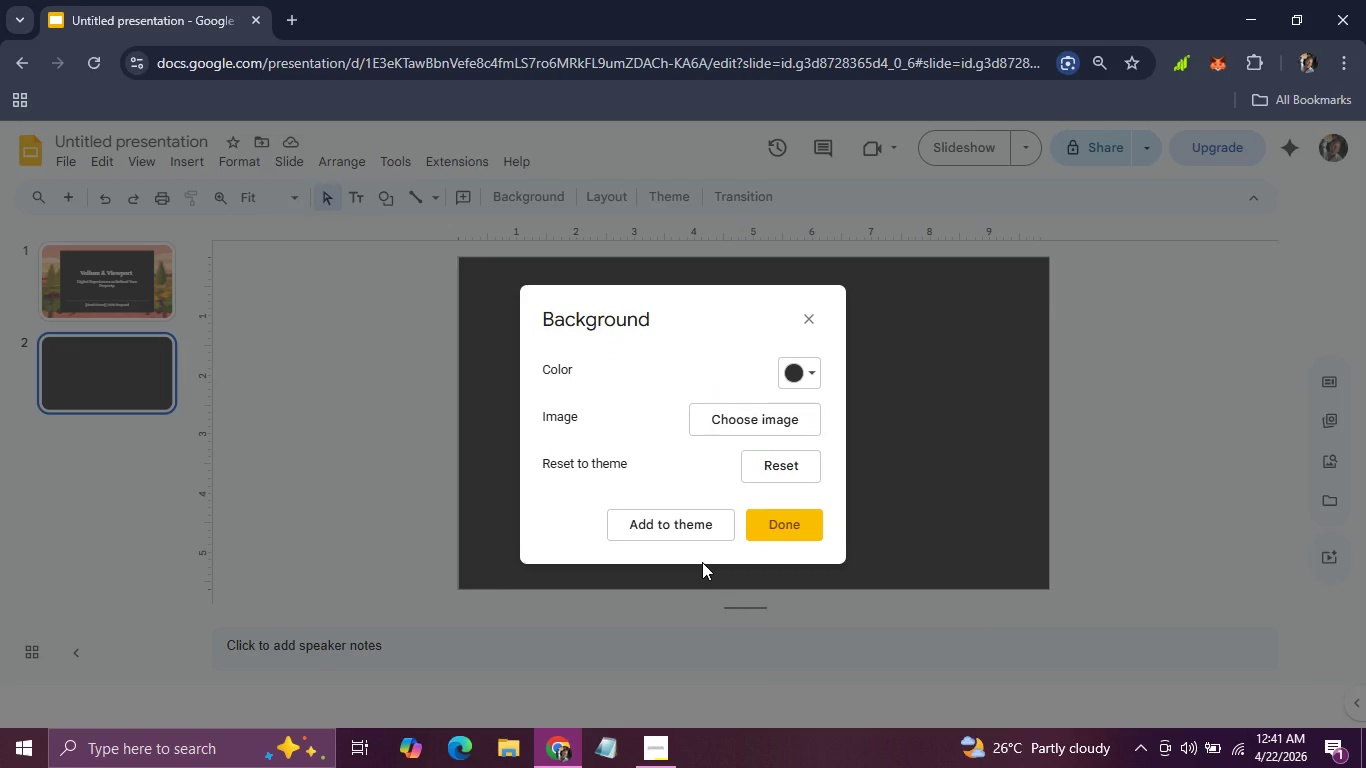 
wait(11.78)
 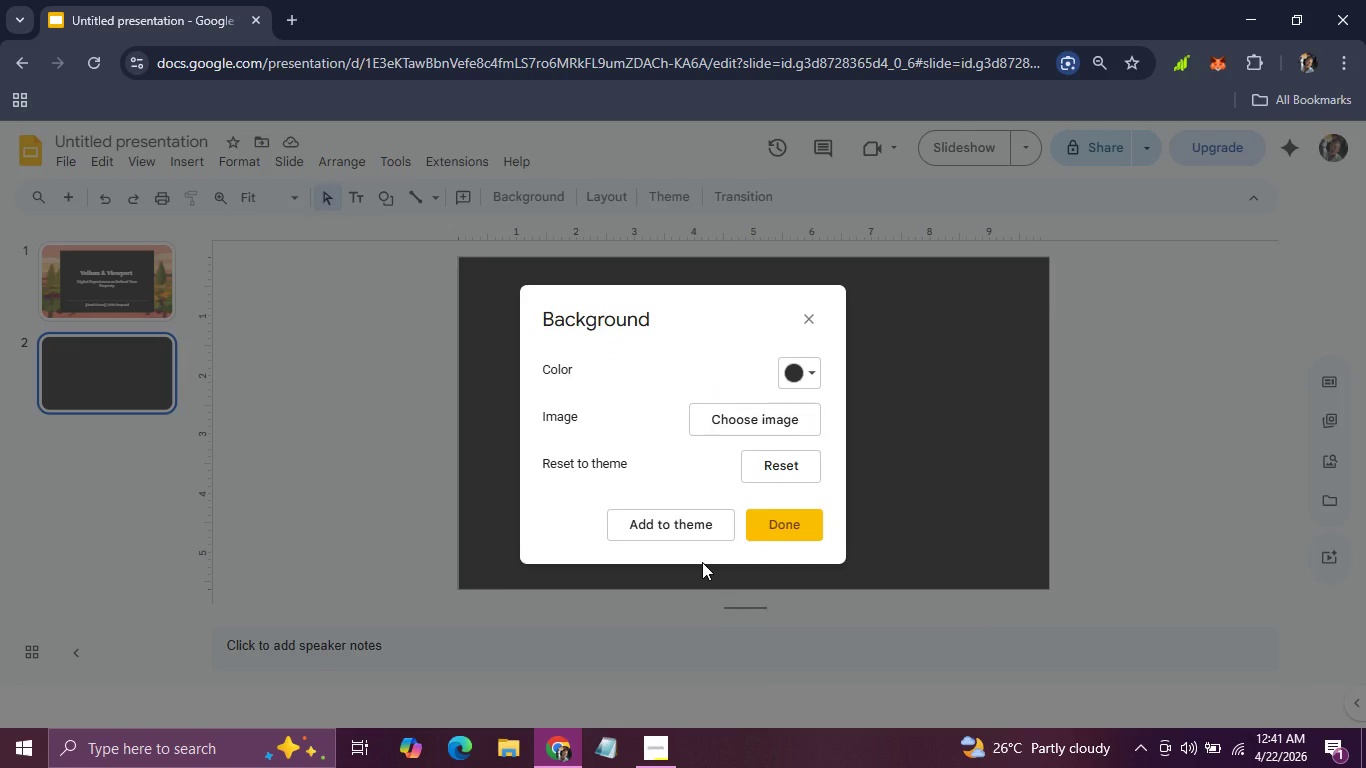 
left_click([808, 360])
 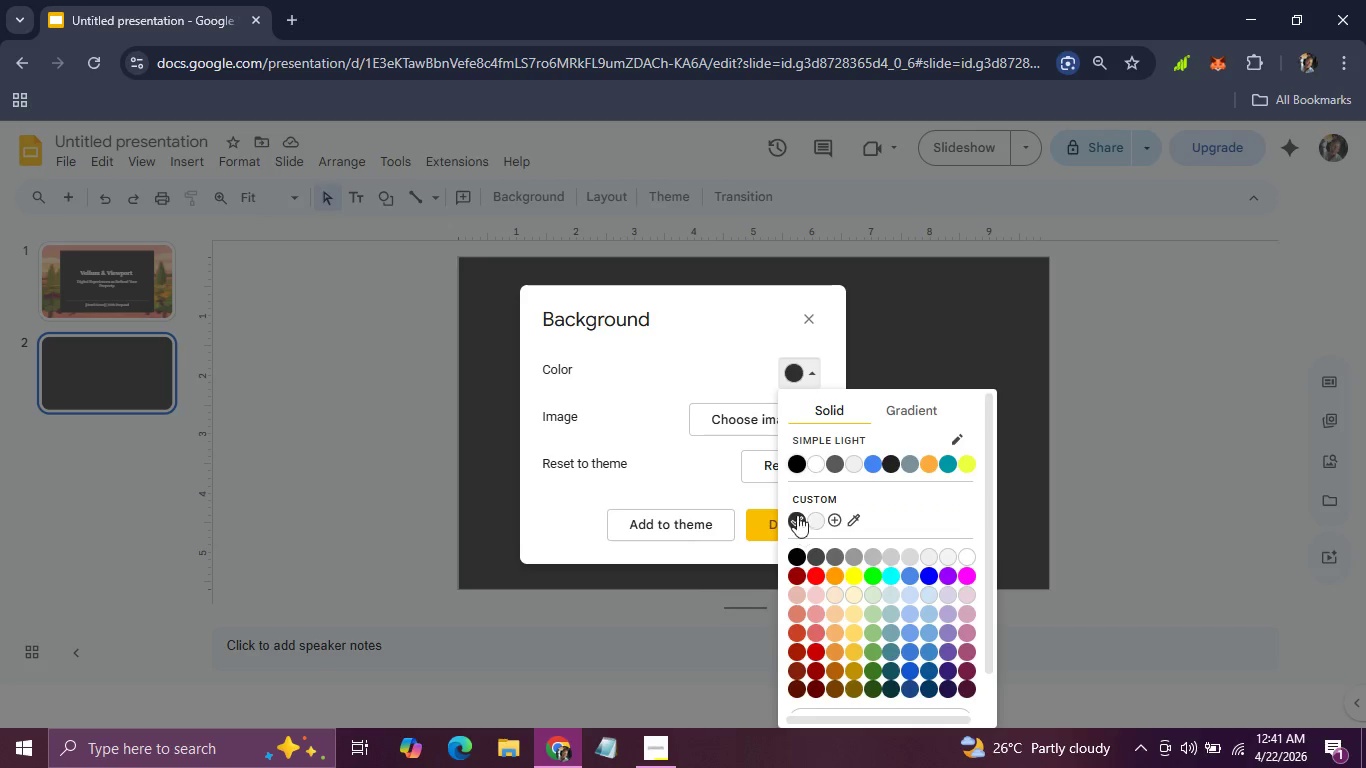 
left_click([797, 512])
 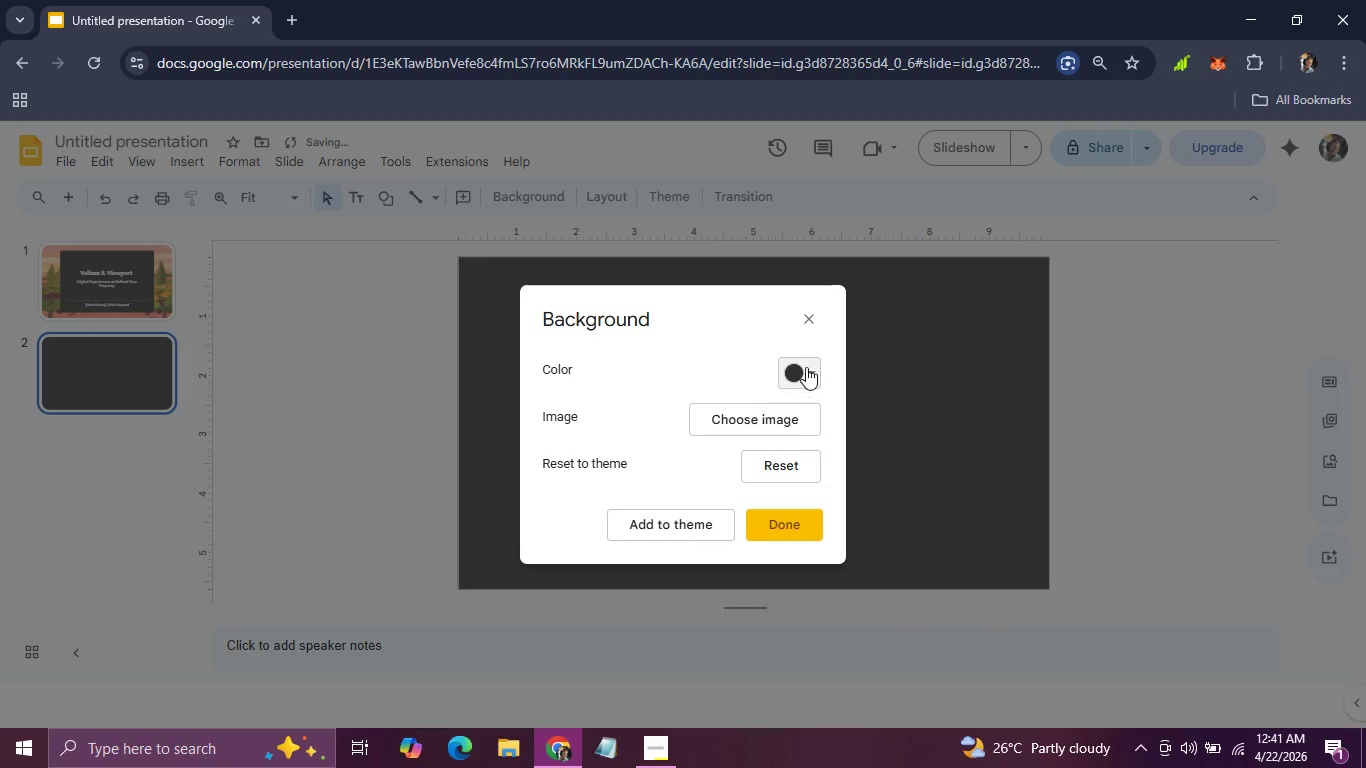 
left_click([807, 365])
 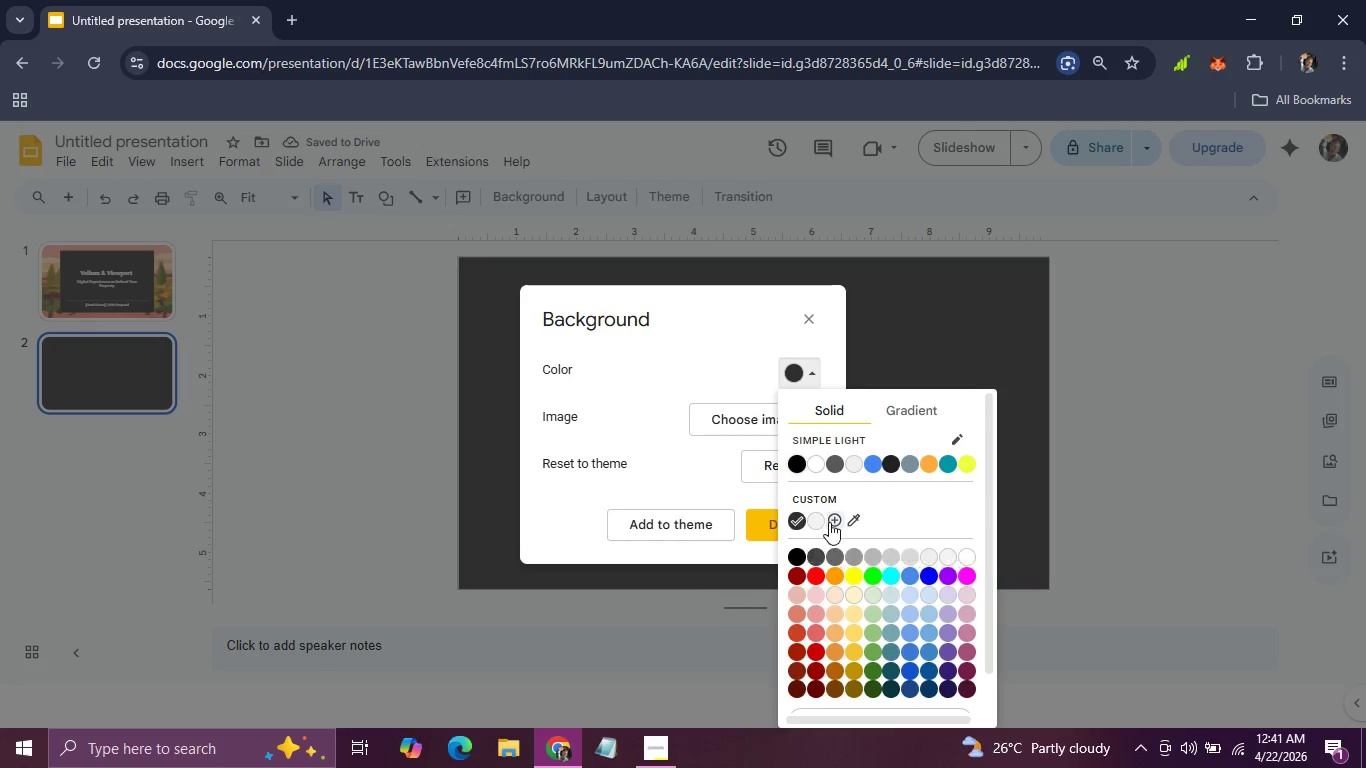 
left_click([834, 522])
 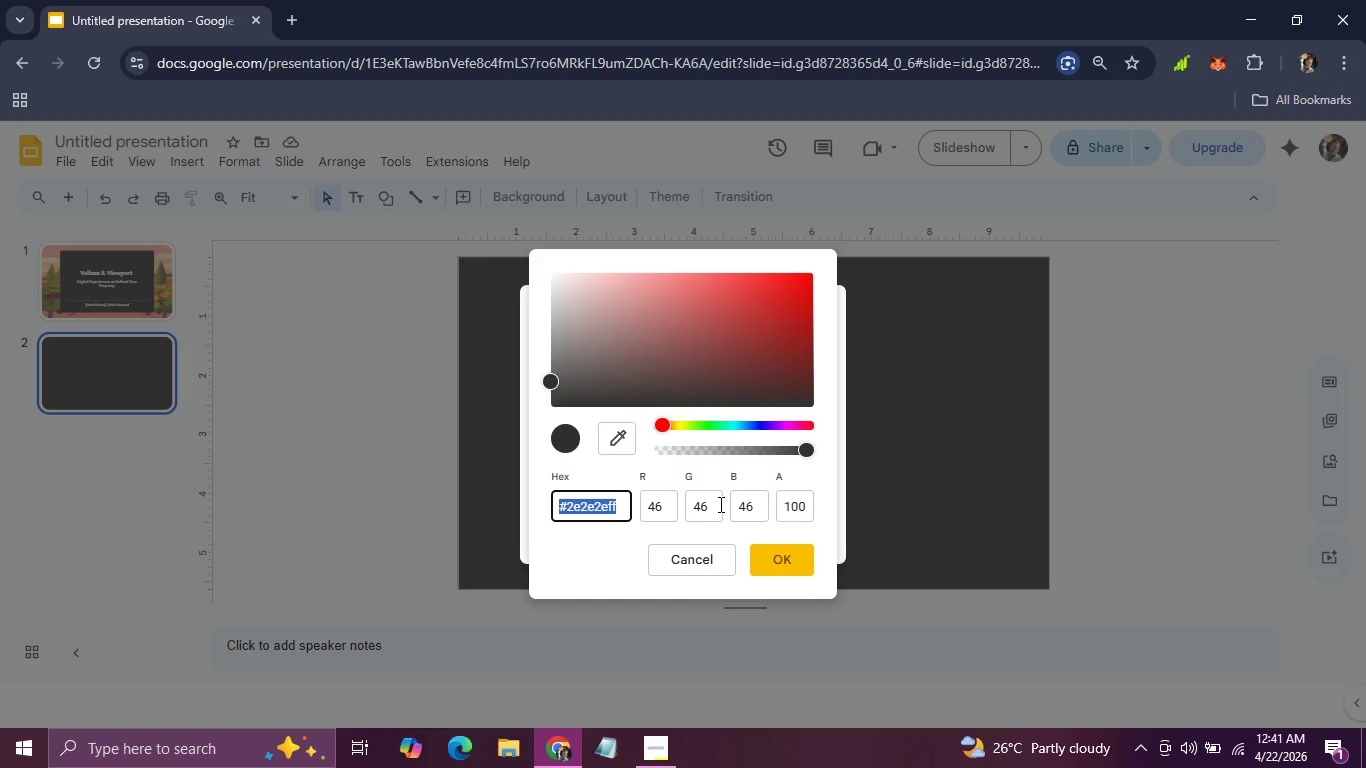 
type(2e2e2e)
 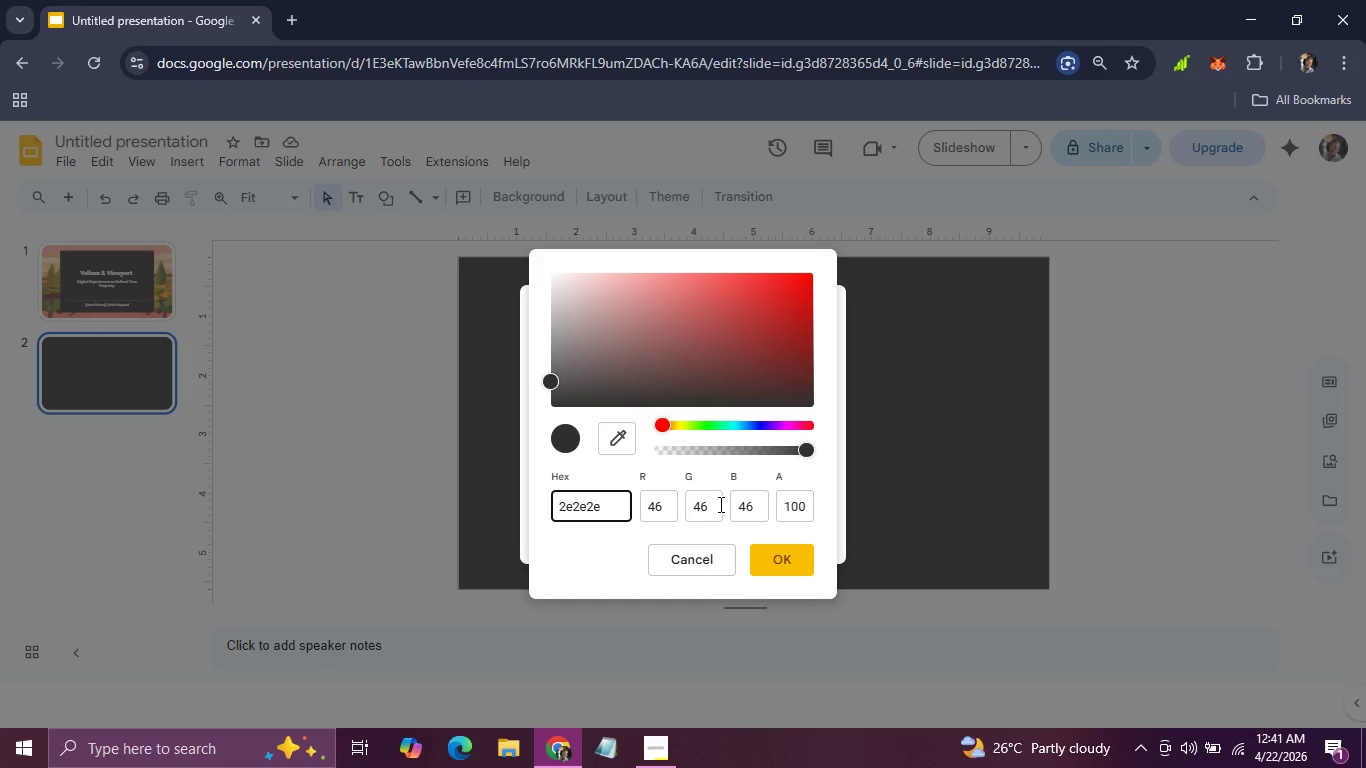 
left_click([777, 574])
 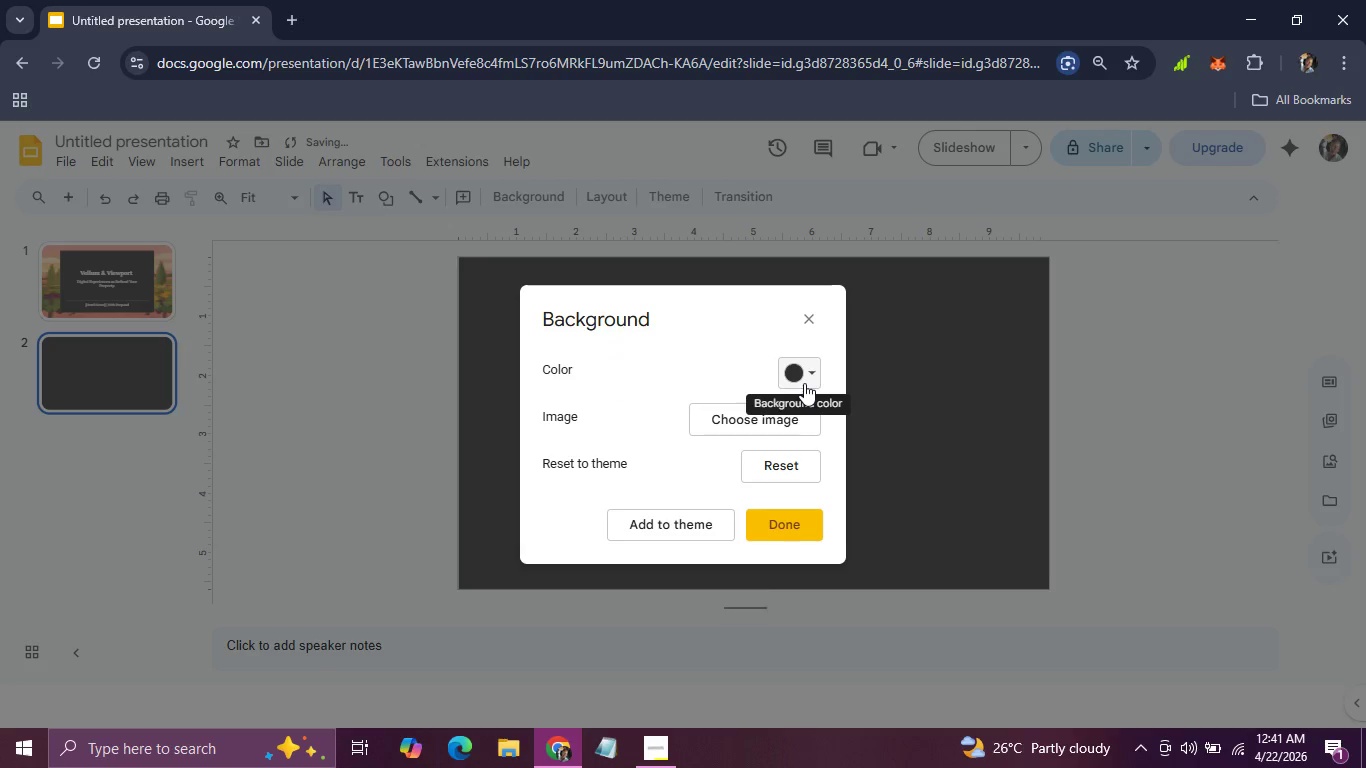 
left_click([804, 383])
 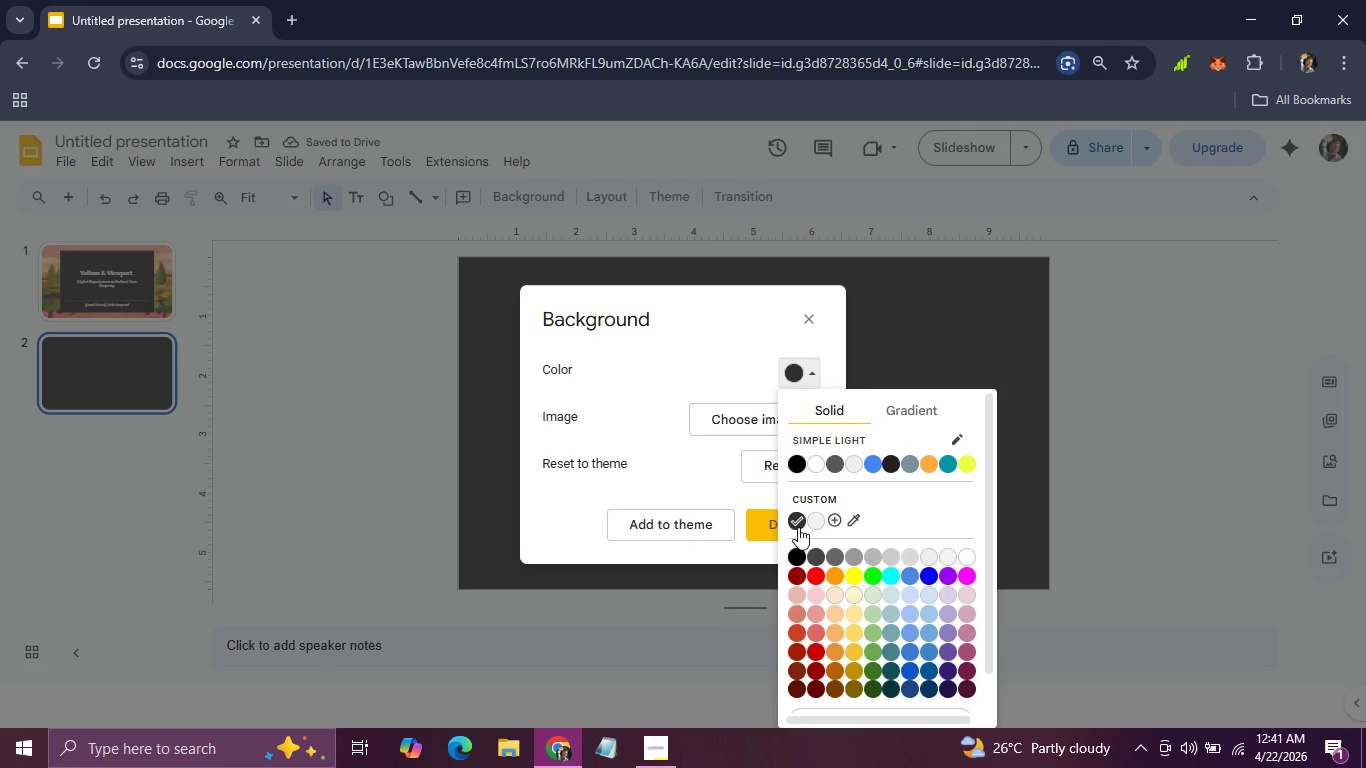 
left_click([798, 521])
 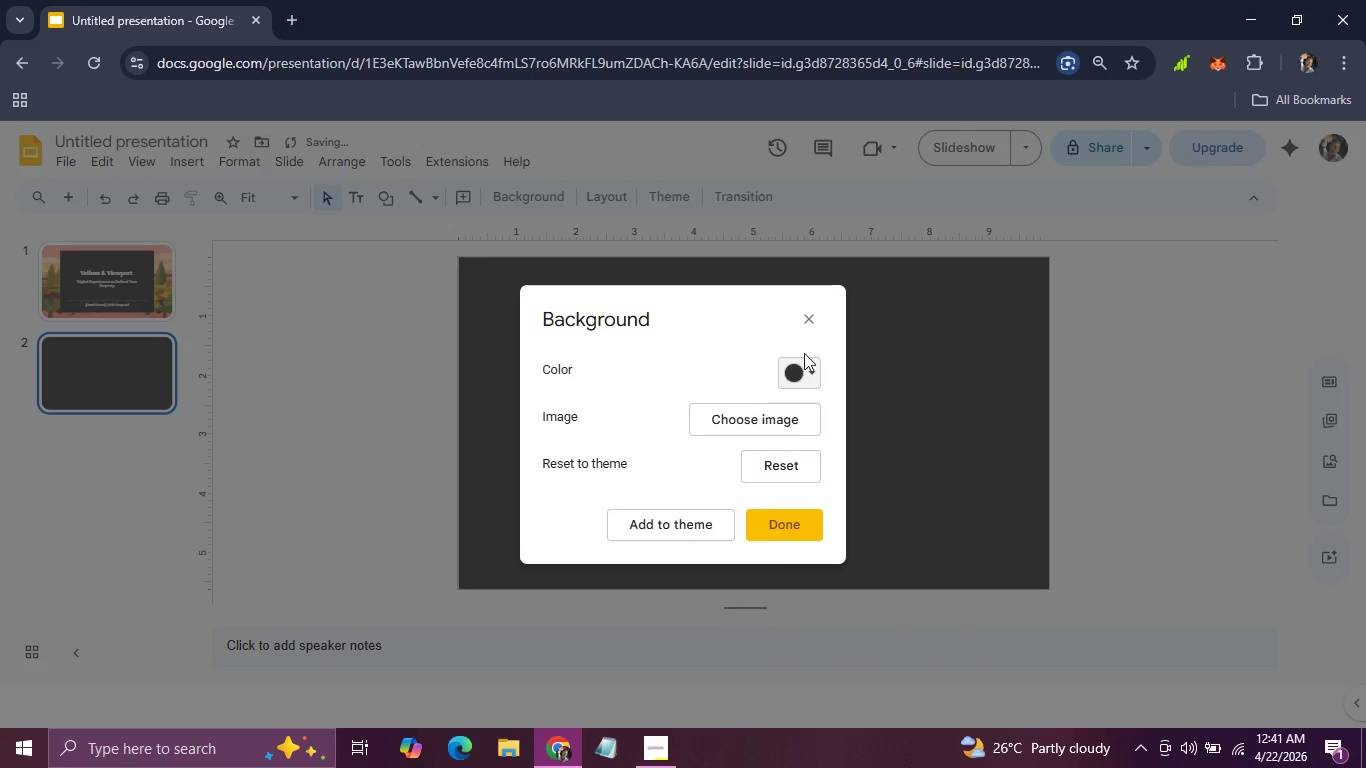 
left_click([811, 367])
 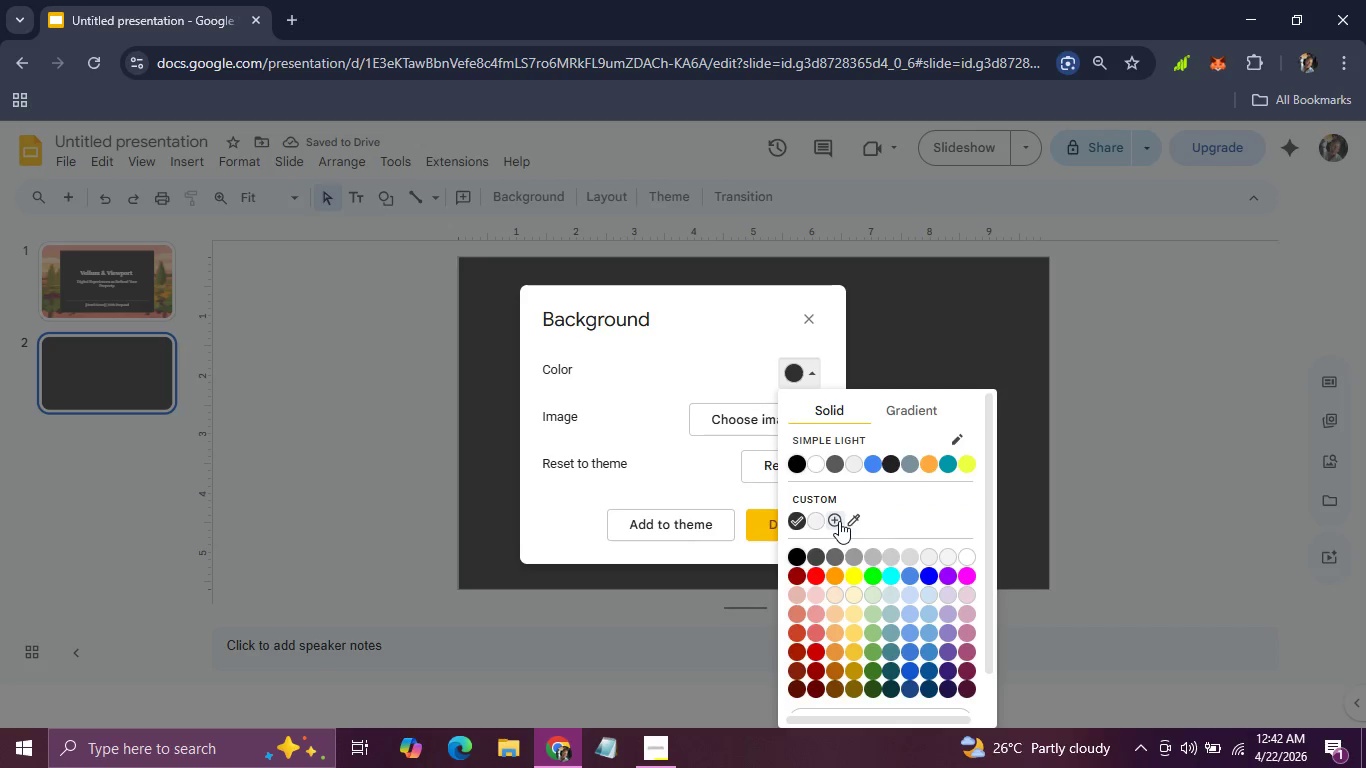 
left_click([839, 521])
 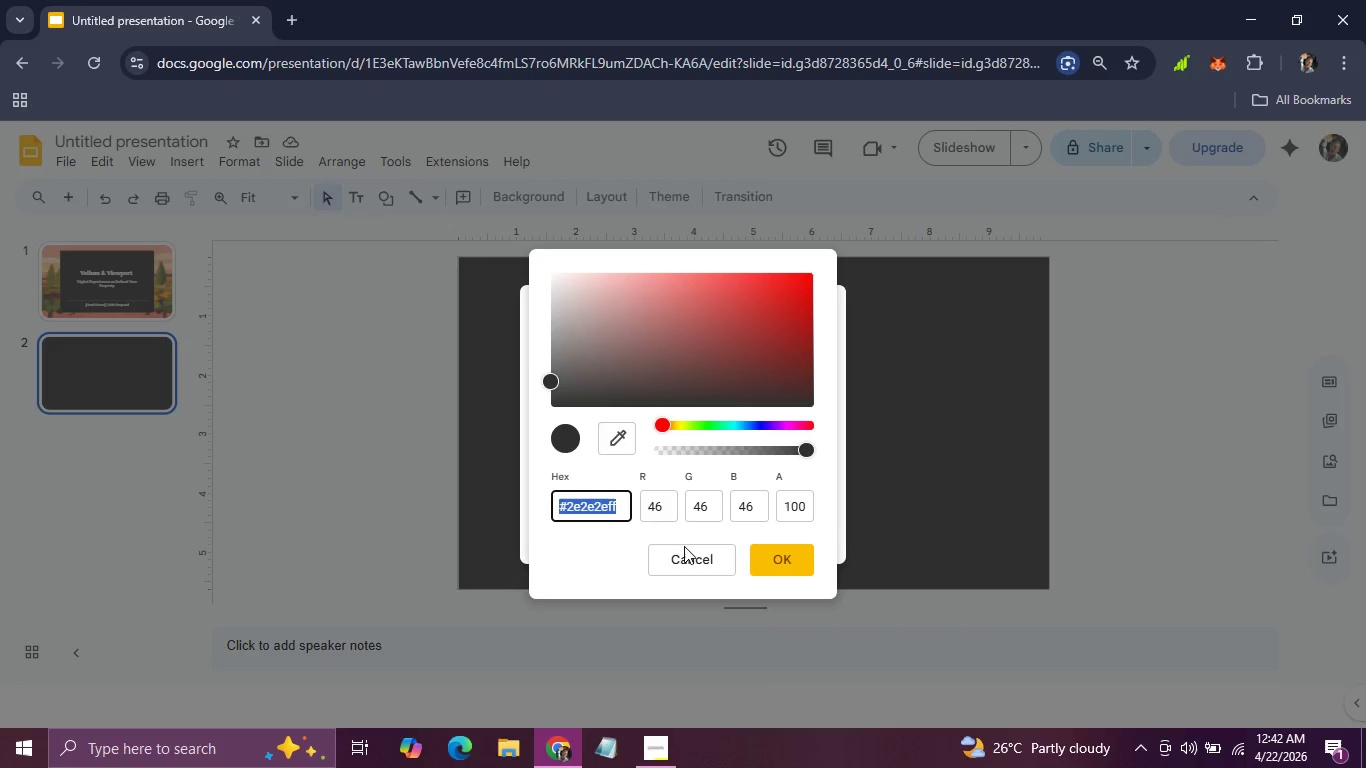 
left_click([686, 552])
 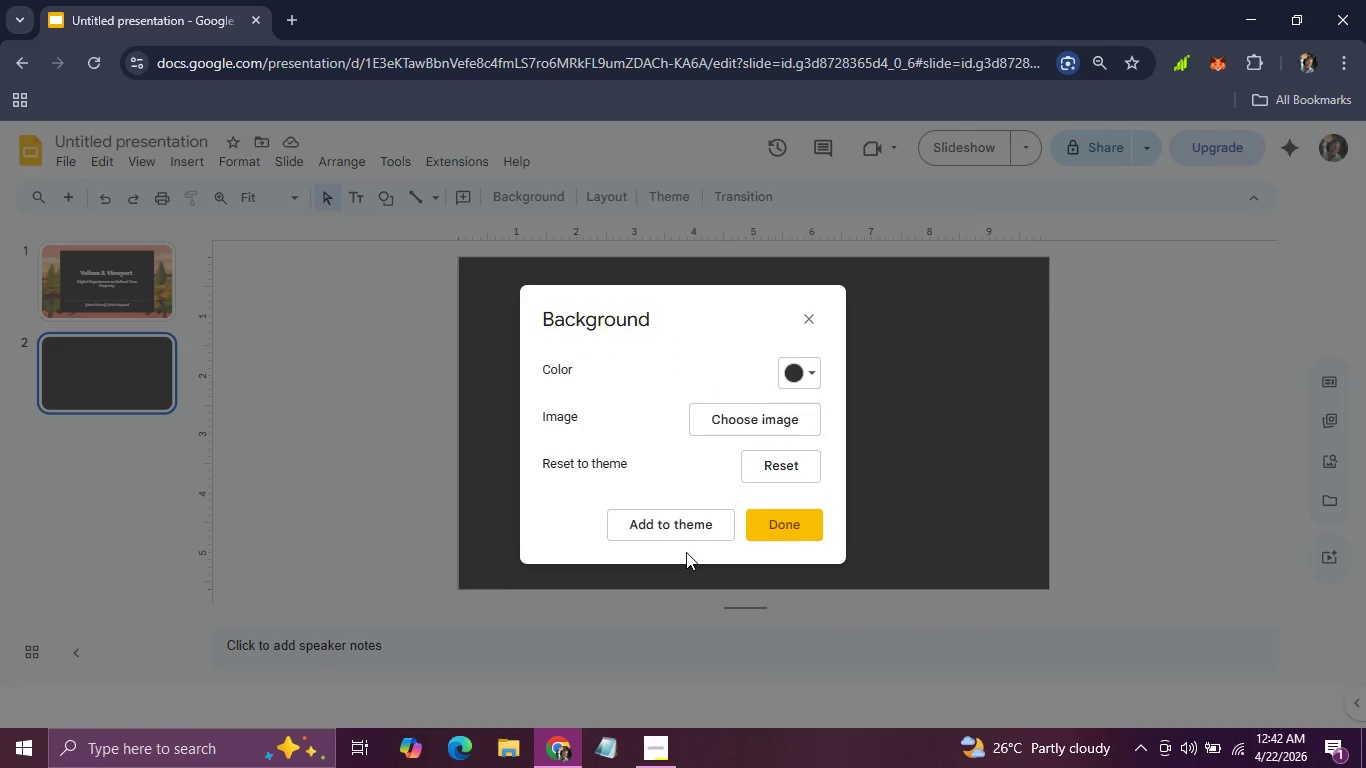 
left_click_drag(start_coordinate=[686, 552], to_coordinate=[808, 396])
 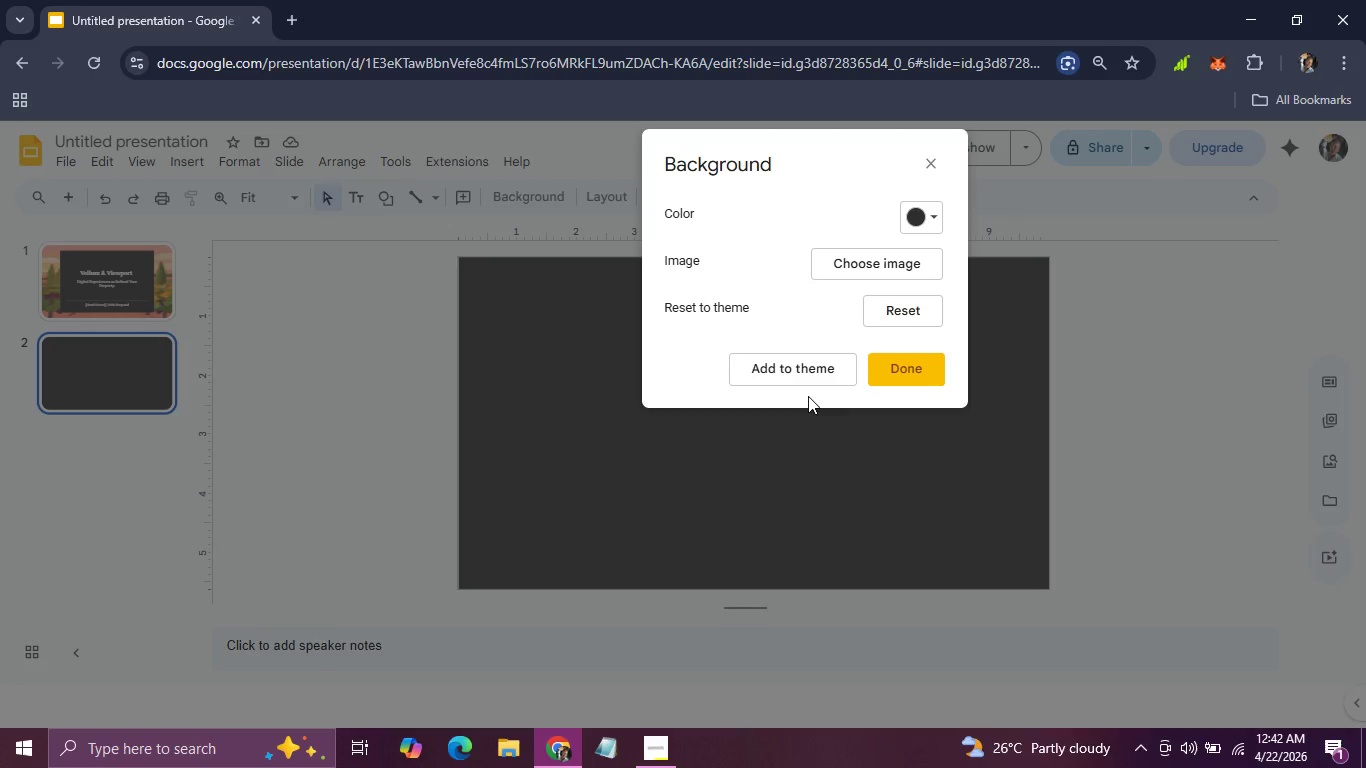 
wait(45.58)
 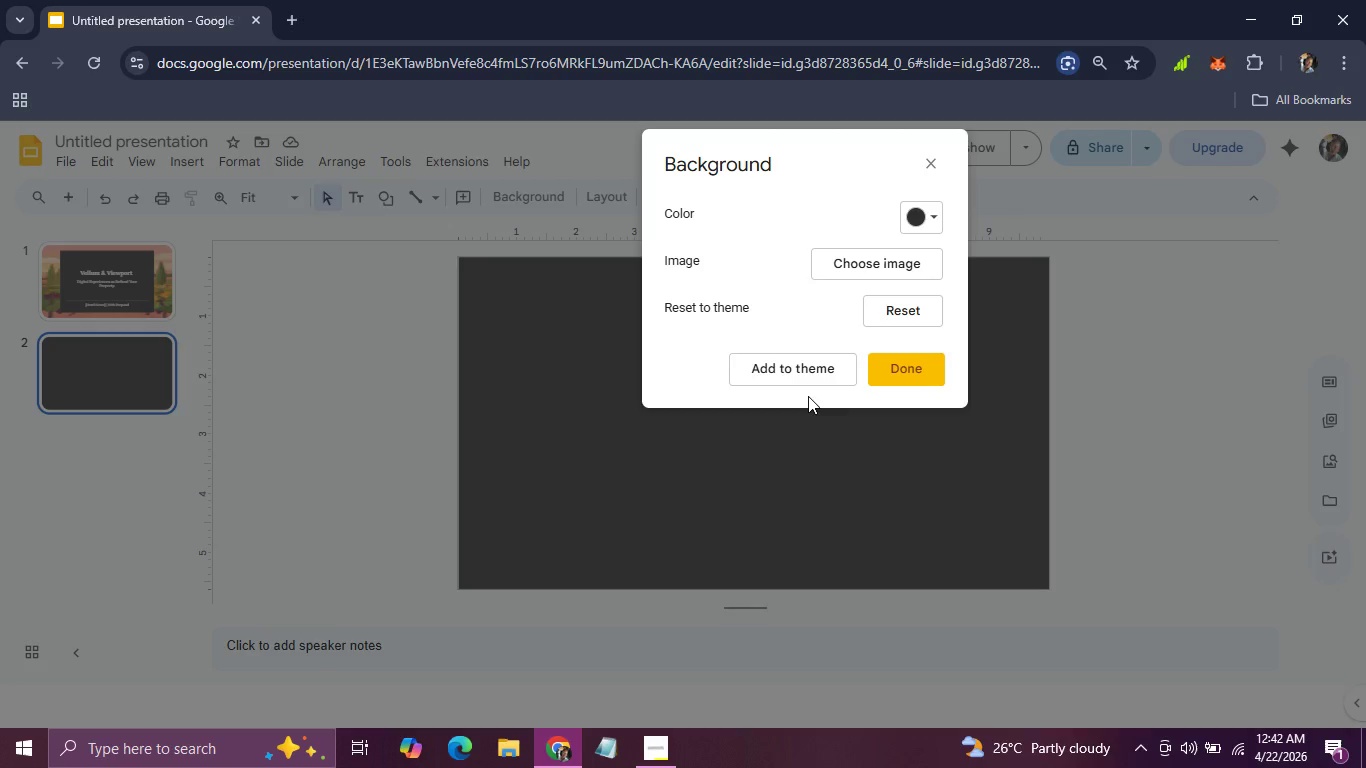 
left_click([900, 381])
 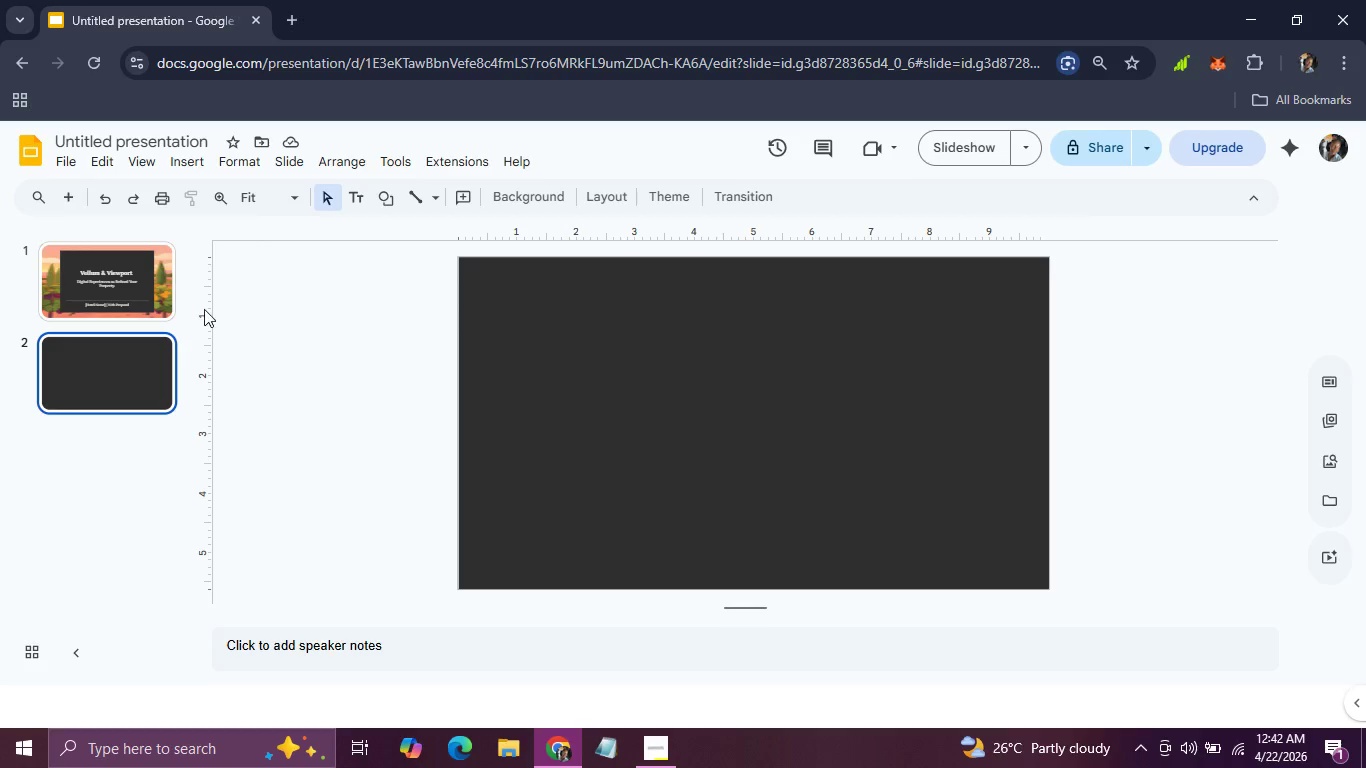 
left_click([151, 304])
 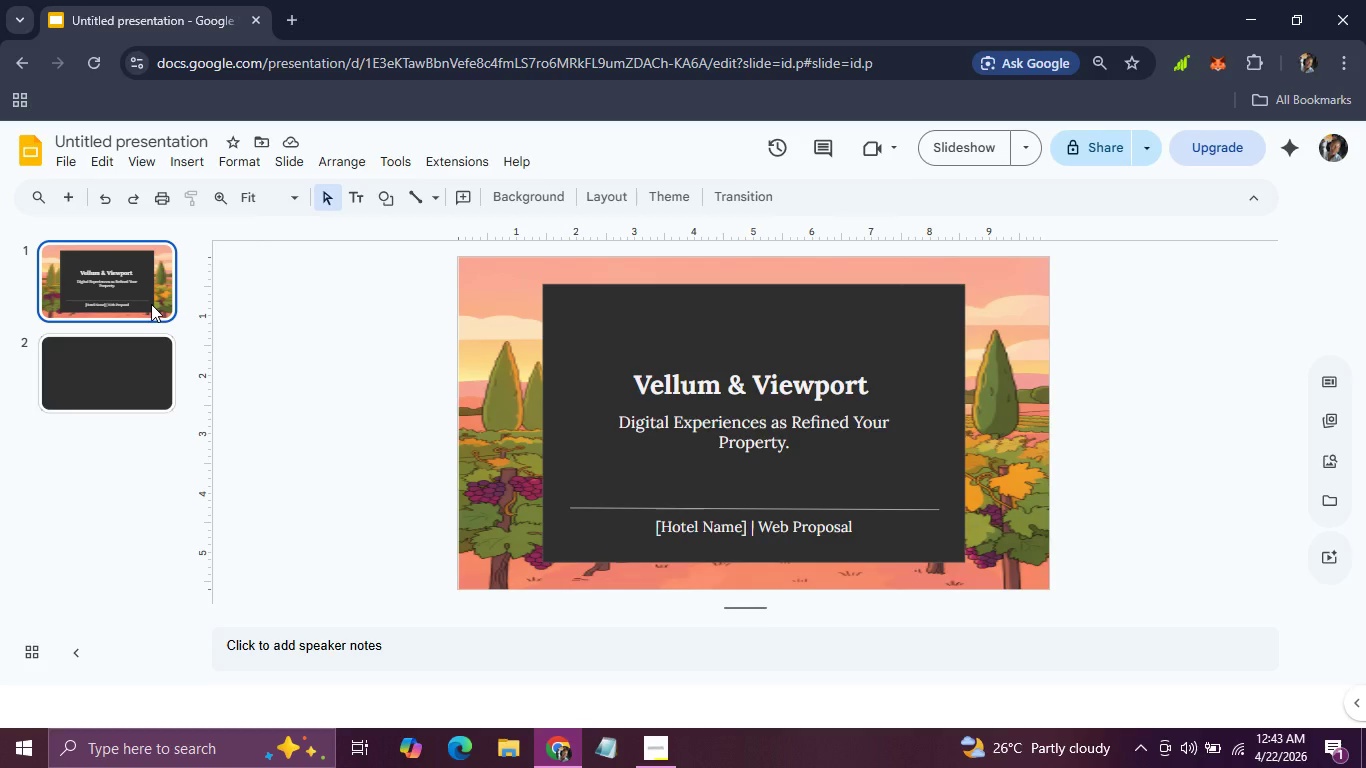 
wait(12.45)
 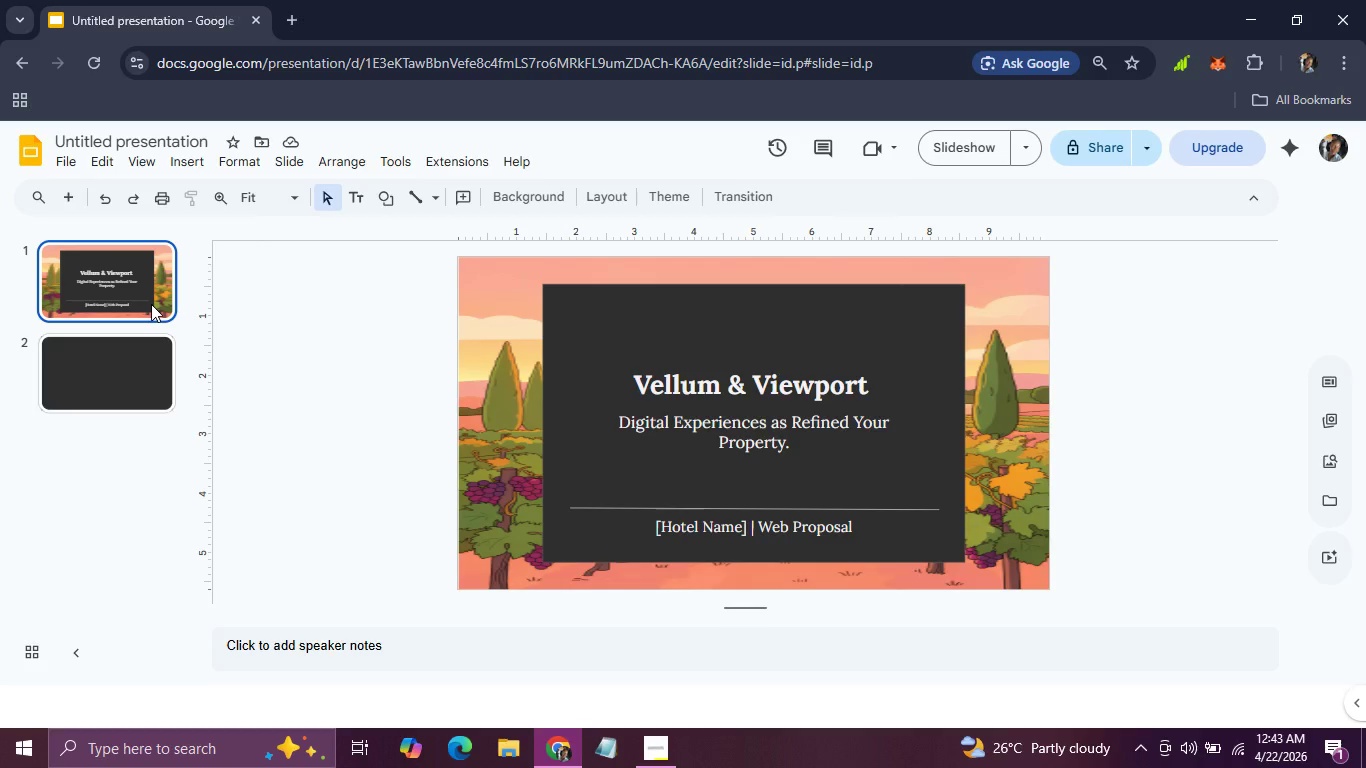 
left_click([142, 370])
 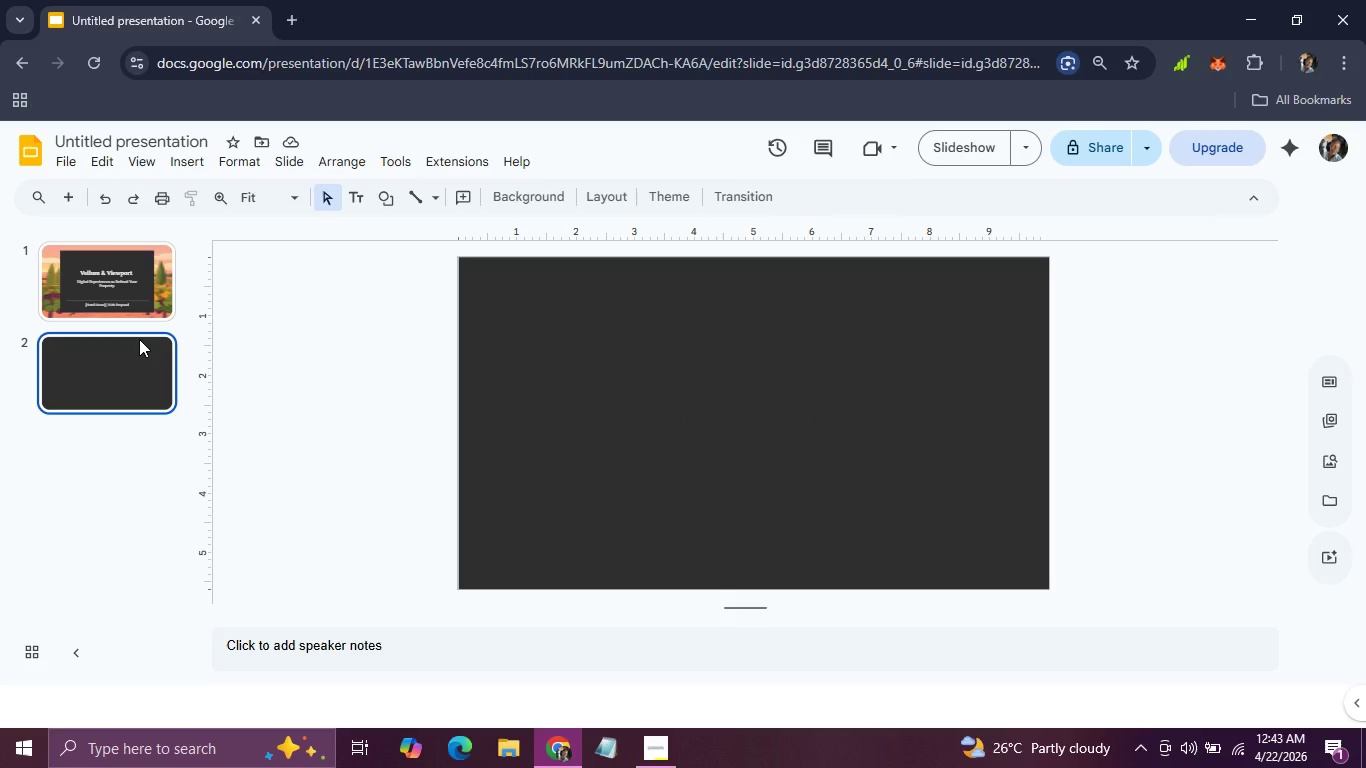 
wait(30.06)
 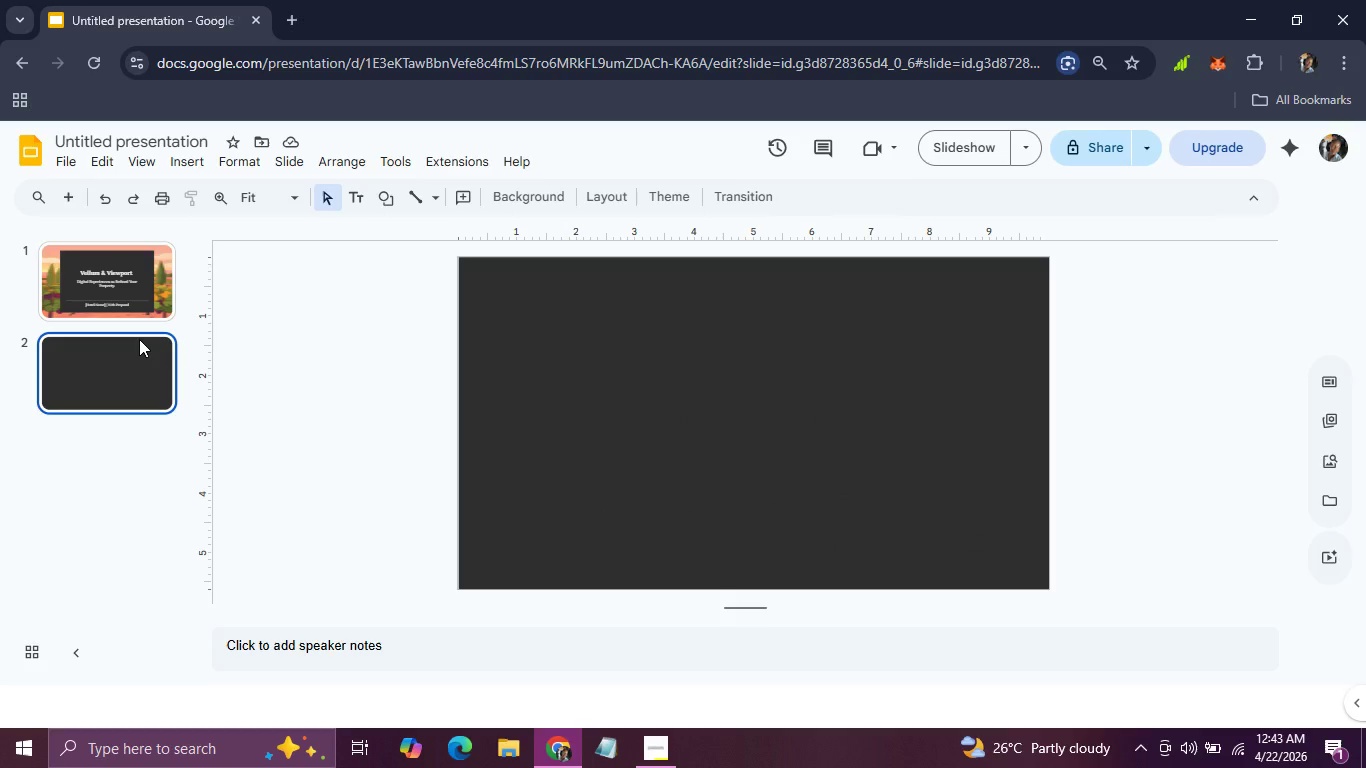 
left_click([139, 265])
 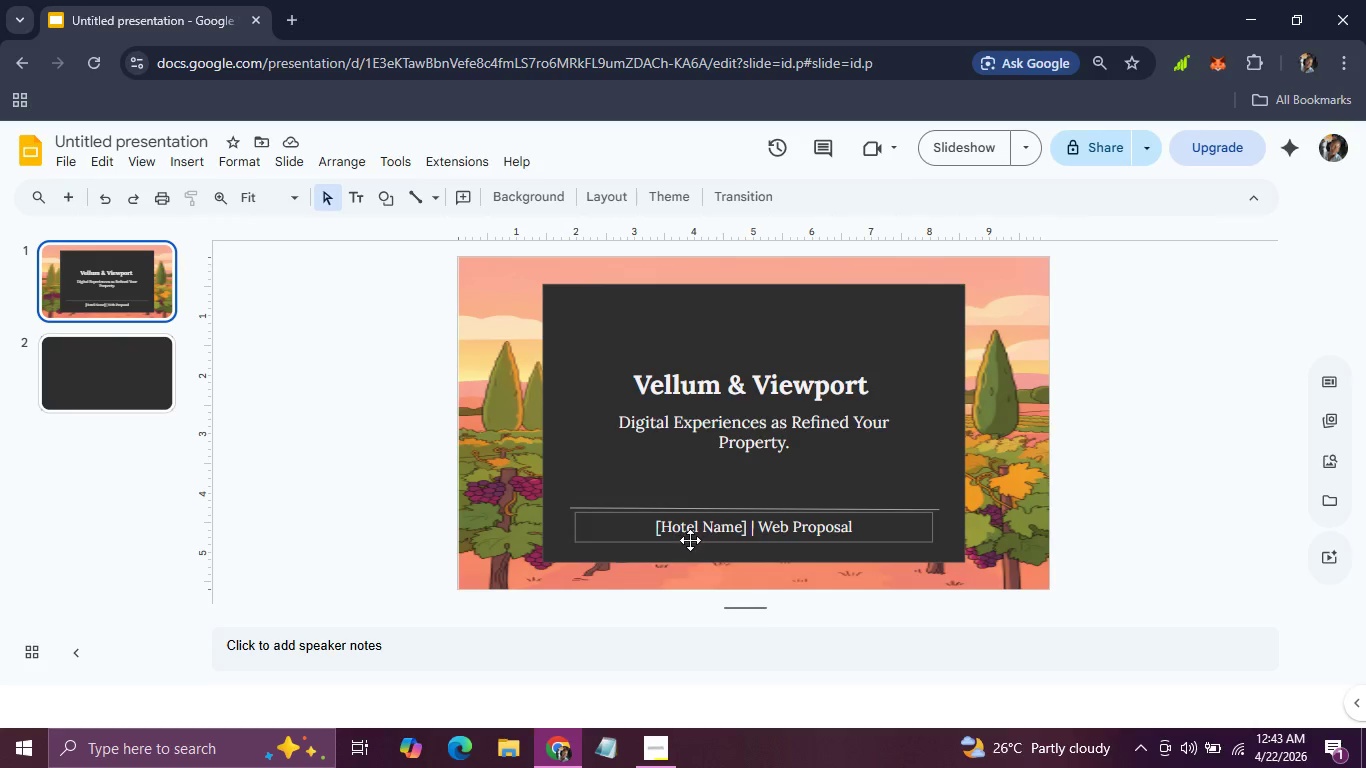 
left_click([690, 540])
 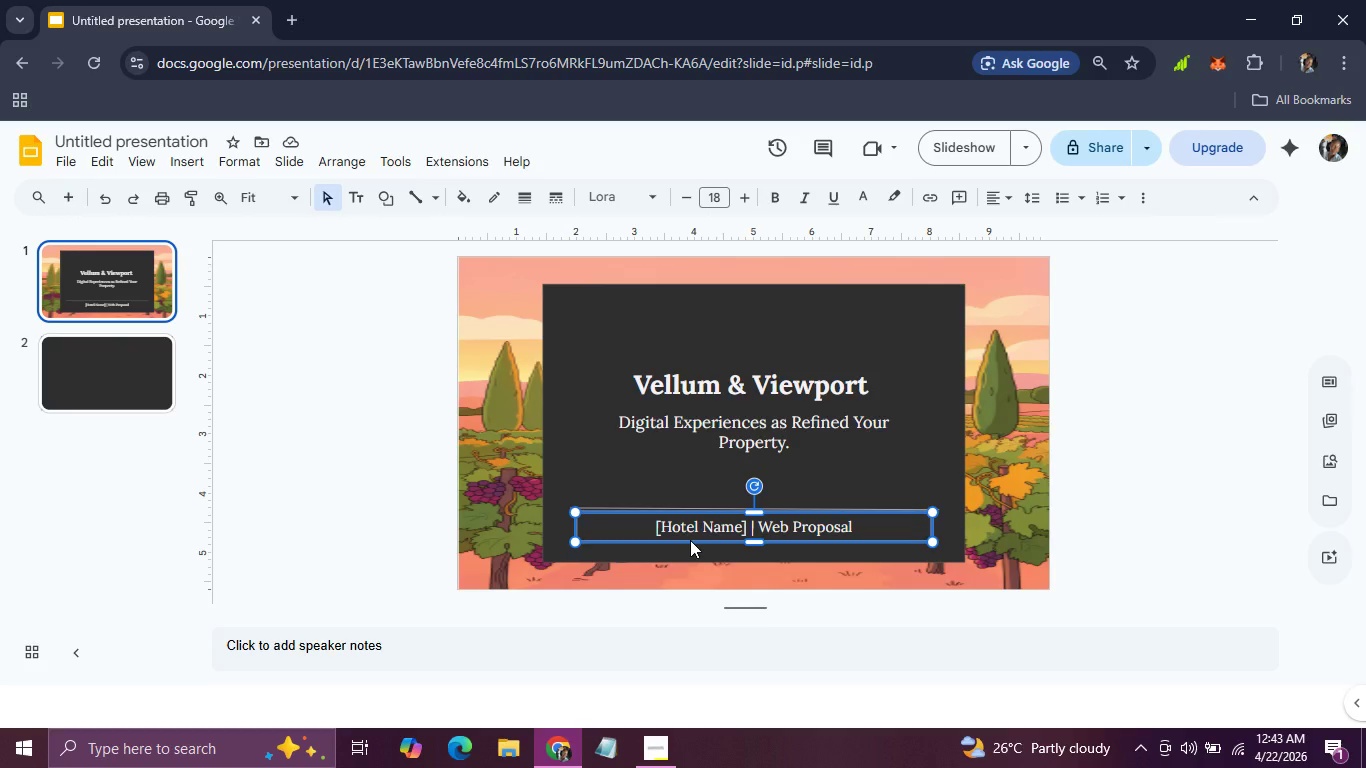 
key(Control+C)
 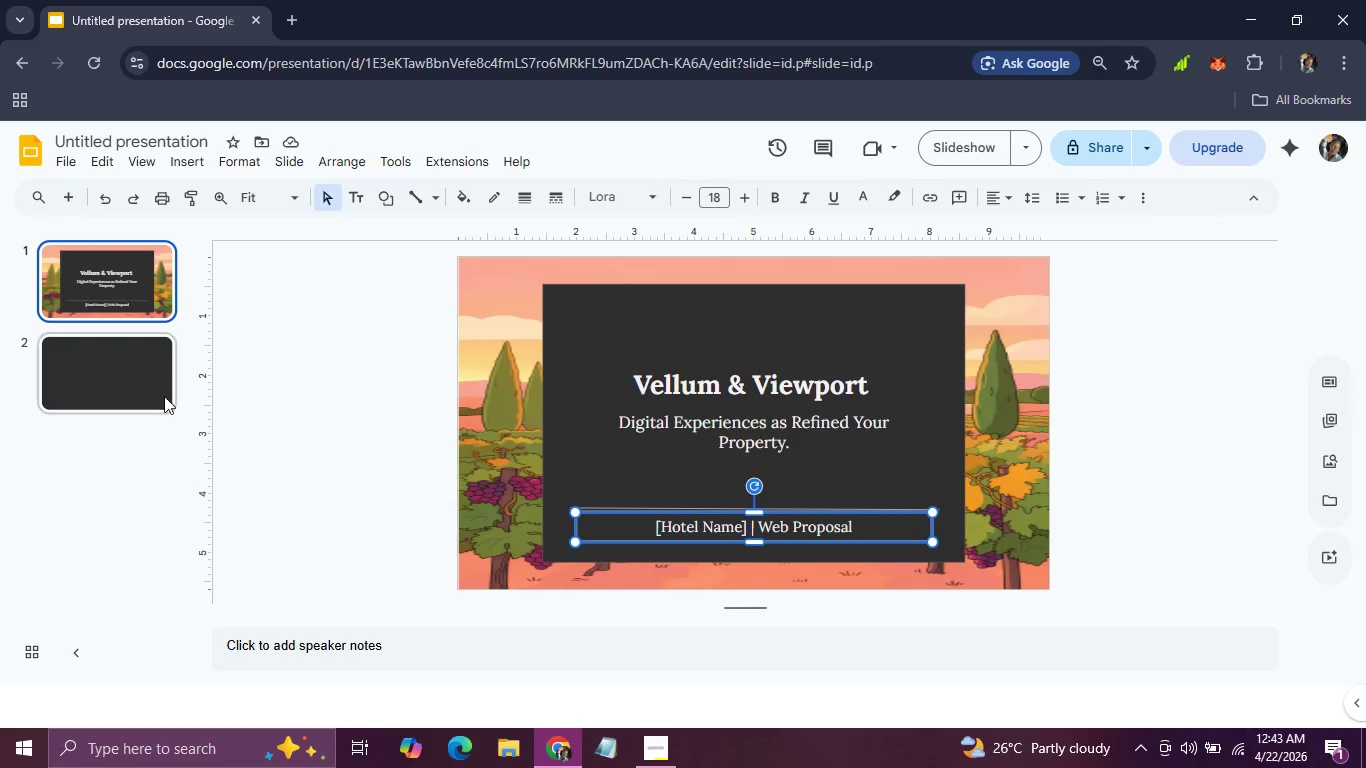 
left_click([163, 396])
 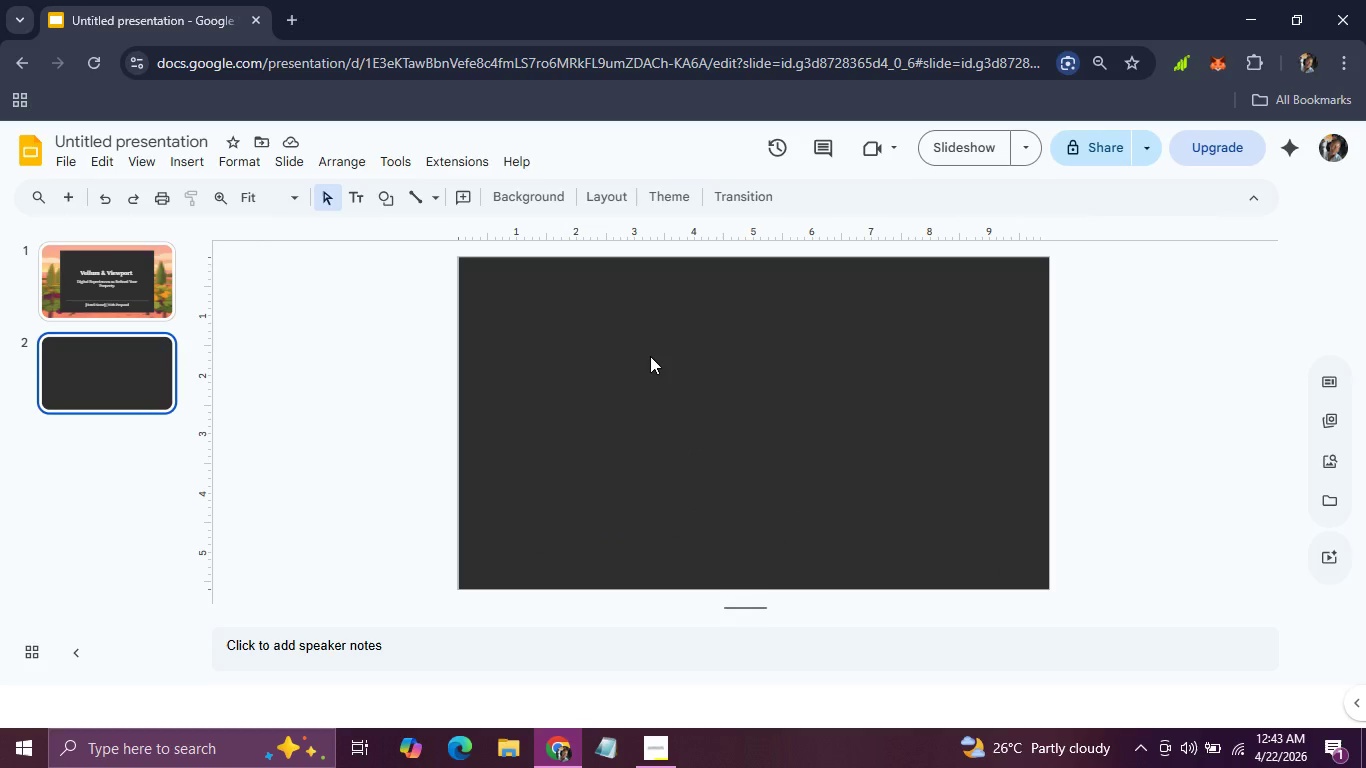 
key(Control+V)
 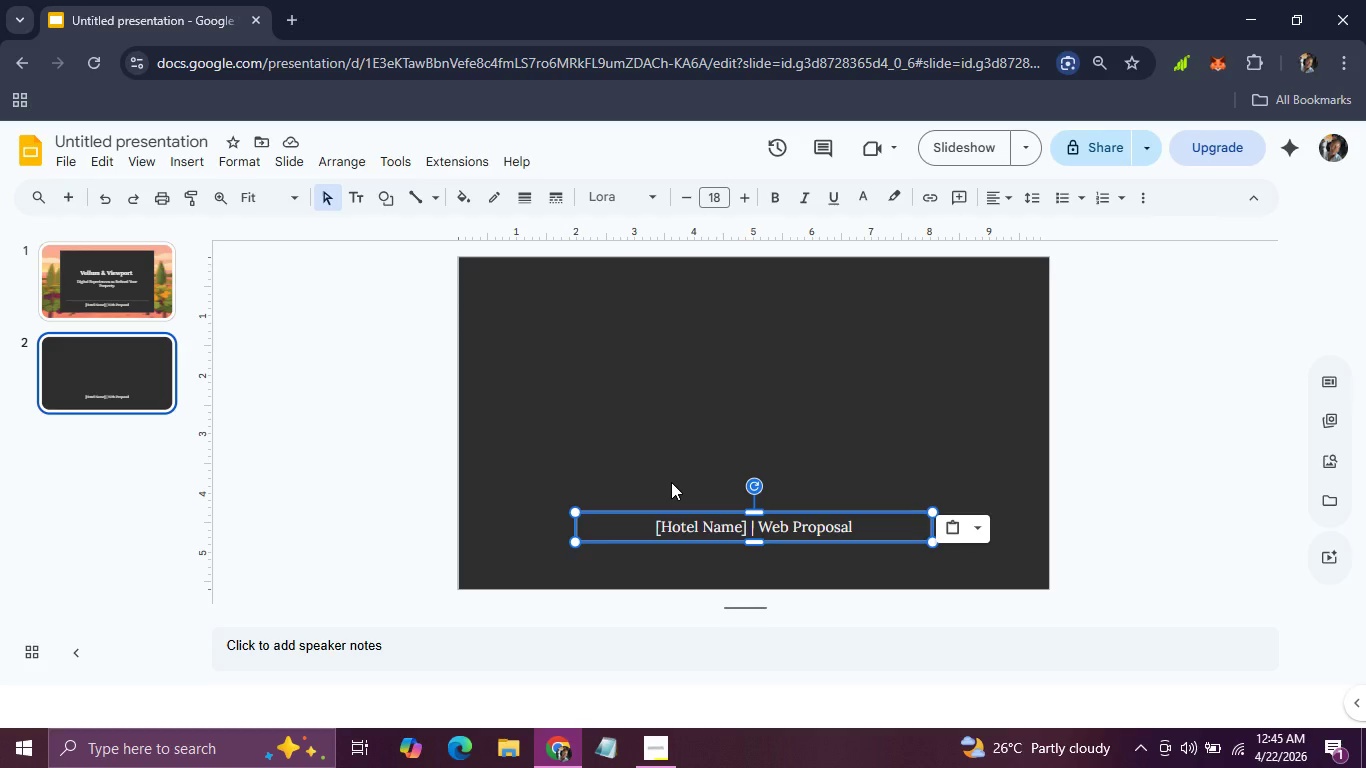 
wait(136.59)
 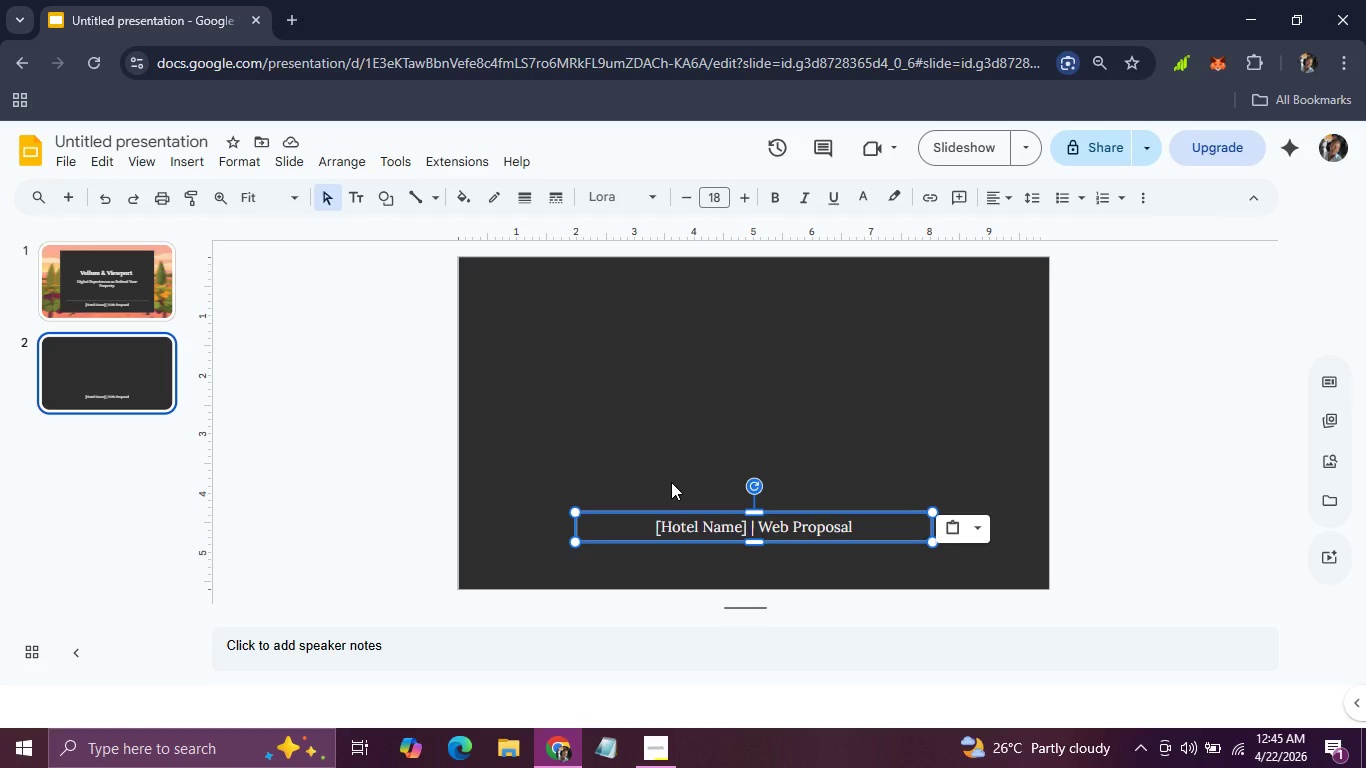 
left_click_drag(start_coordinate=[718, 509], to_coordinate=[703, 287])
 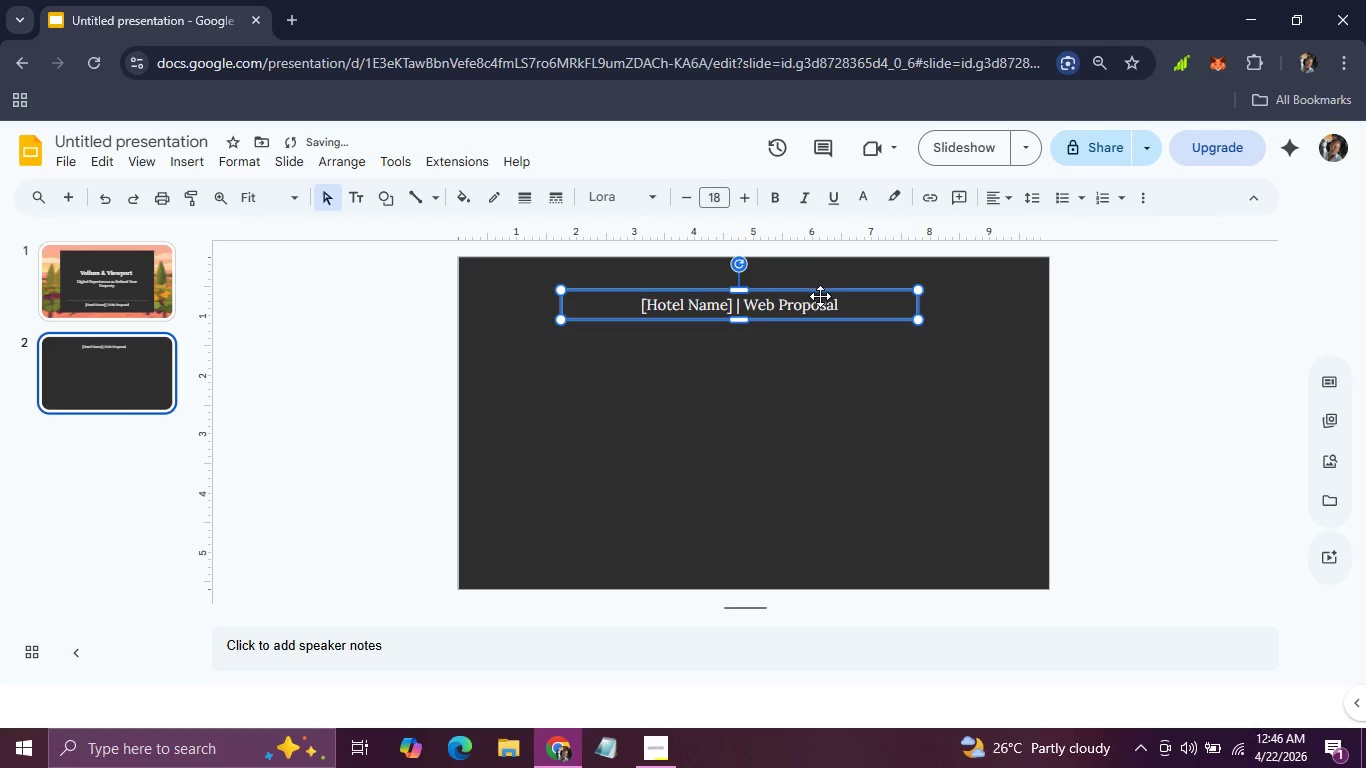 
left_click([824, 299])
 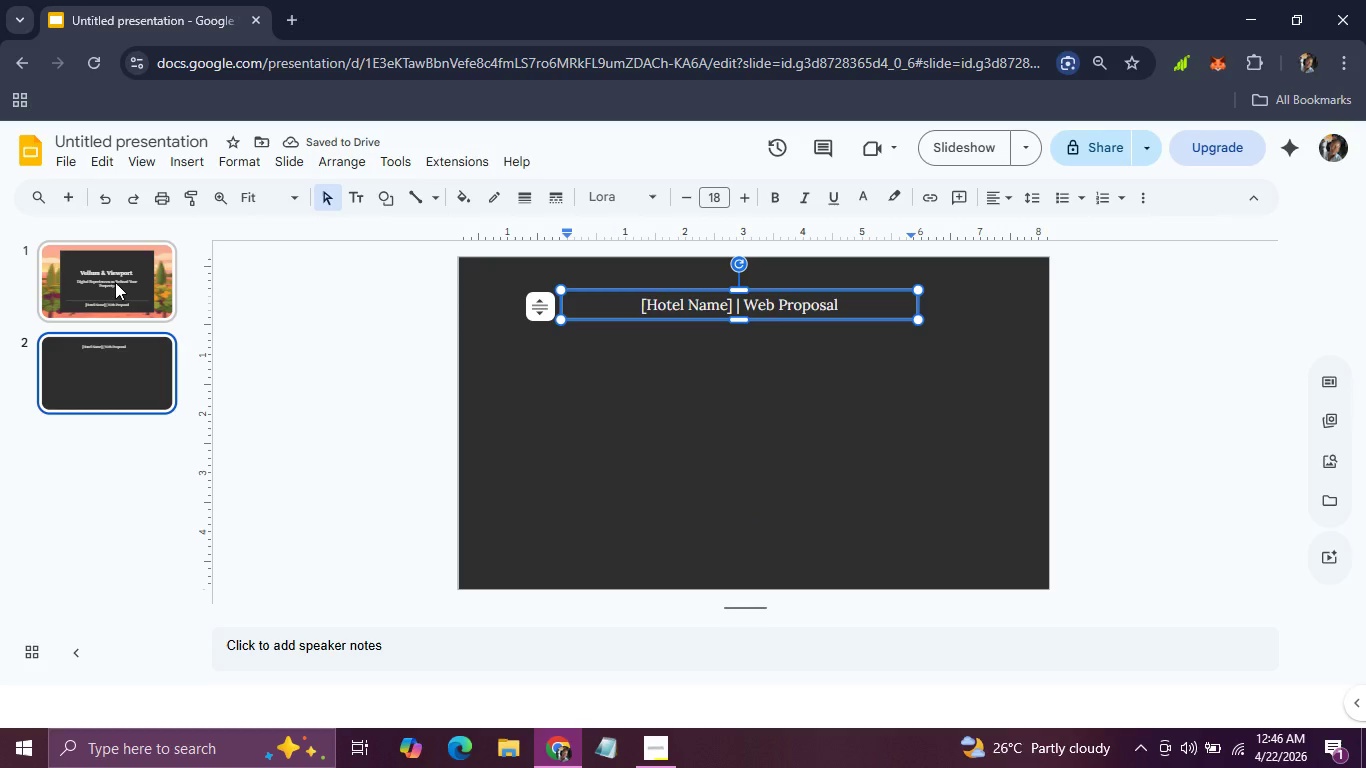 
left_click([115, 282])
 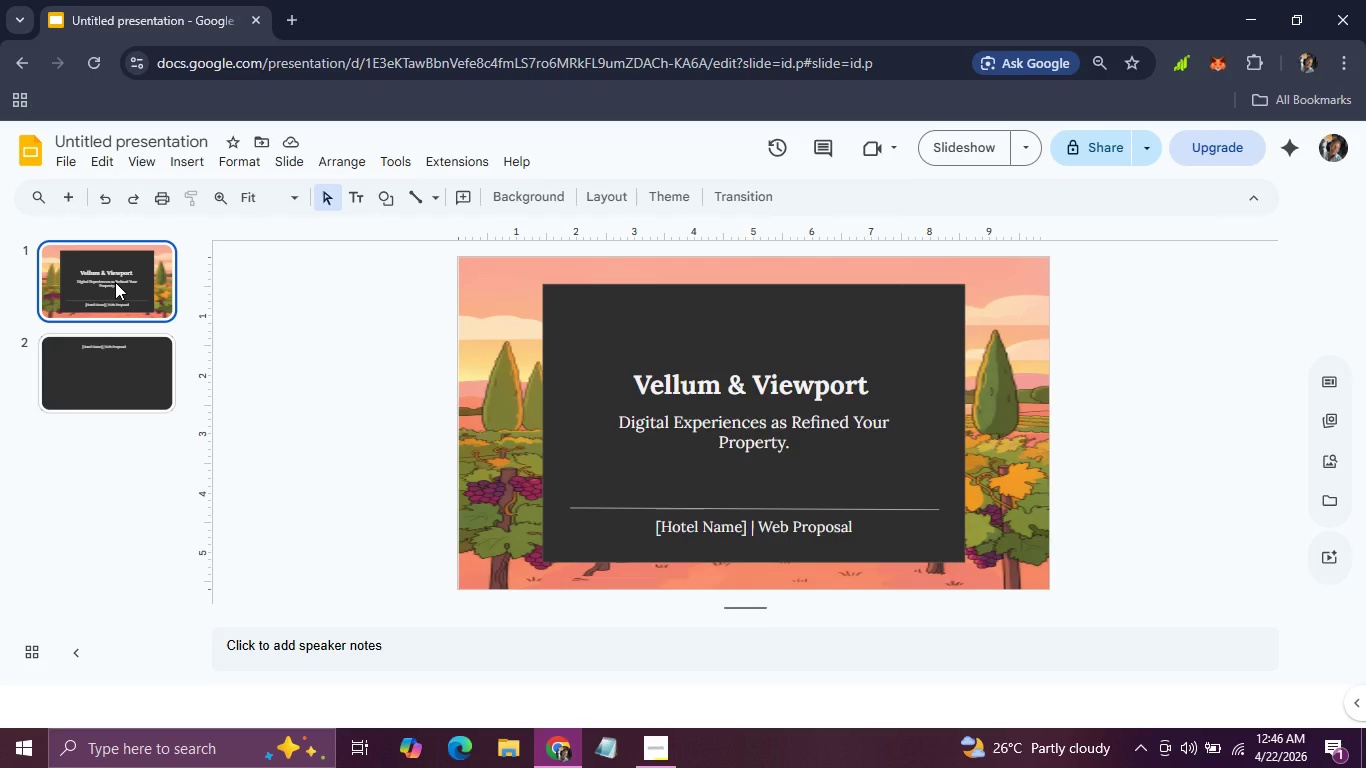 
wait(30.78)
 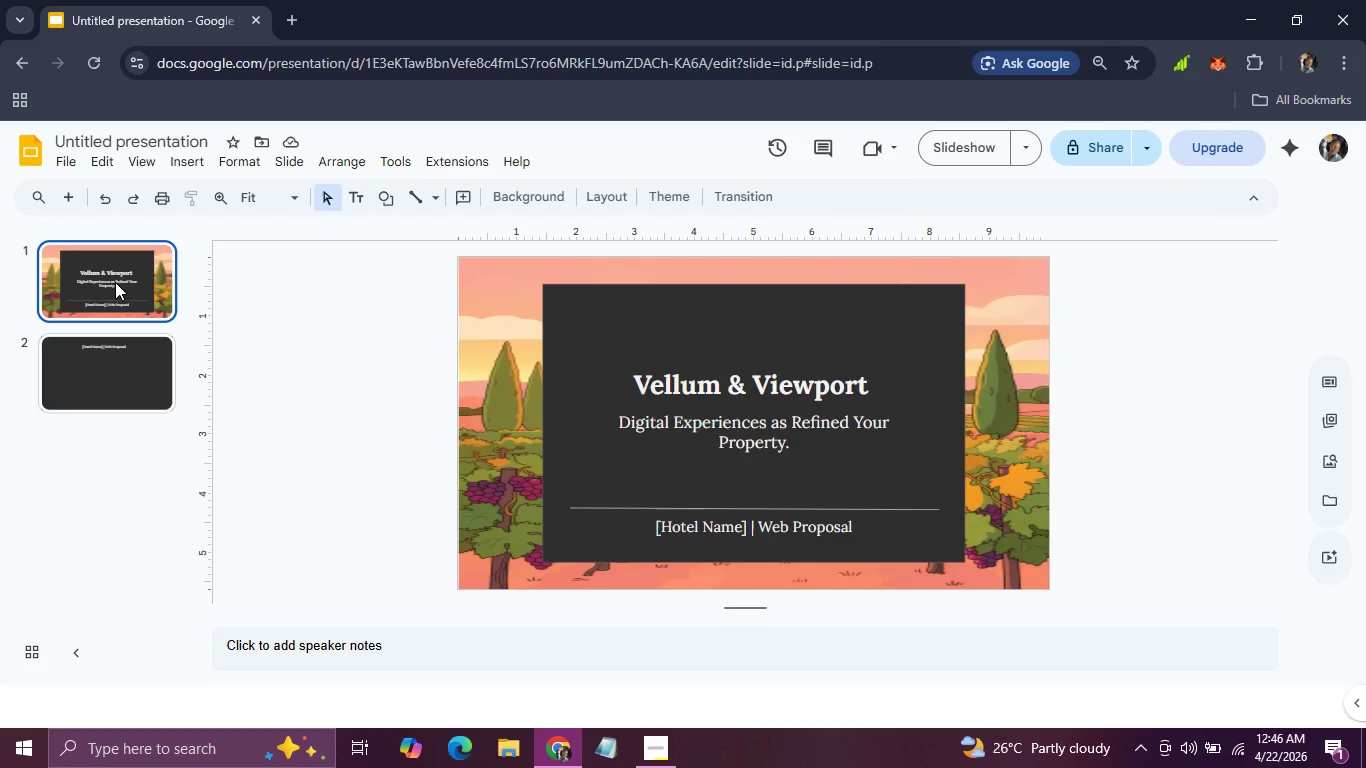 
left_click([128, 371])
 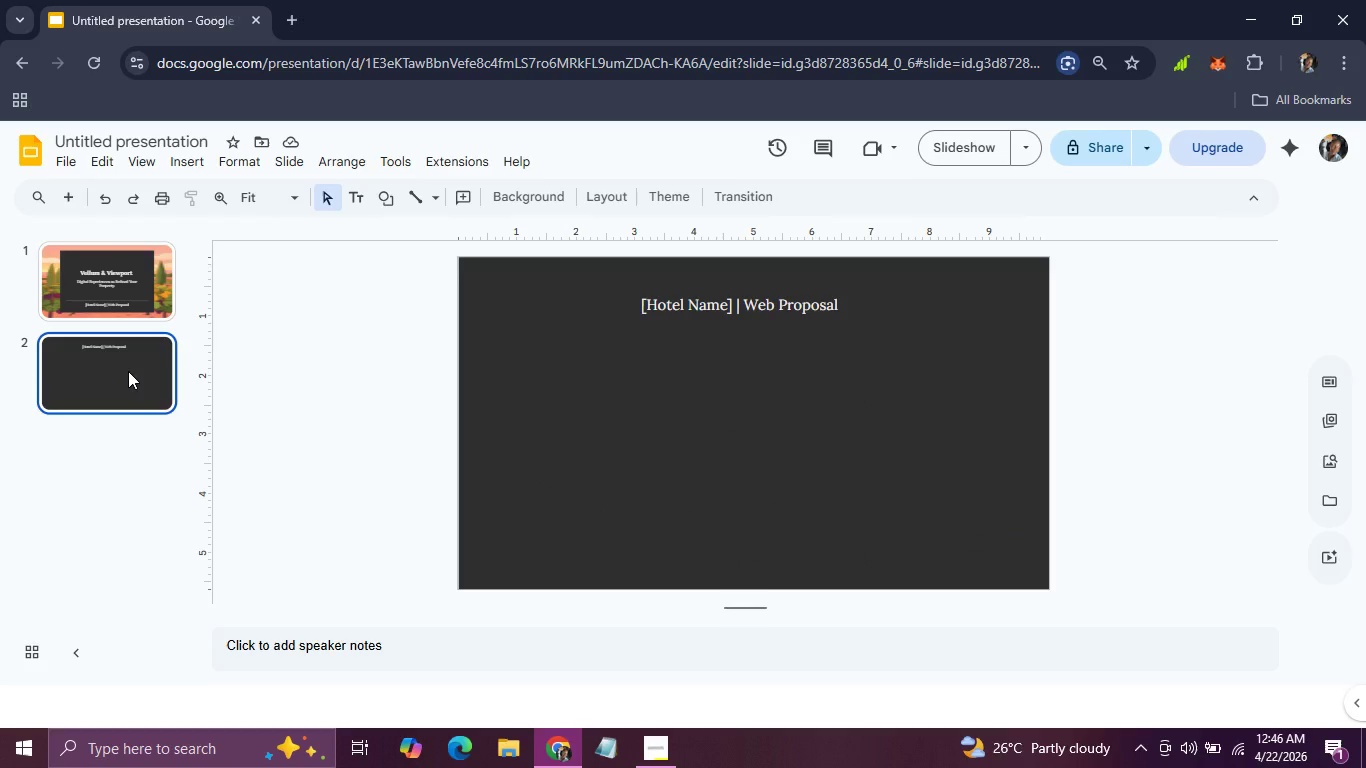 
wait(18.74)
 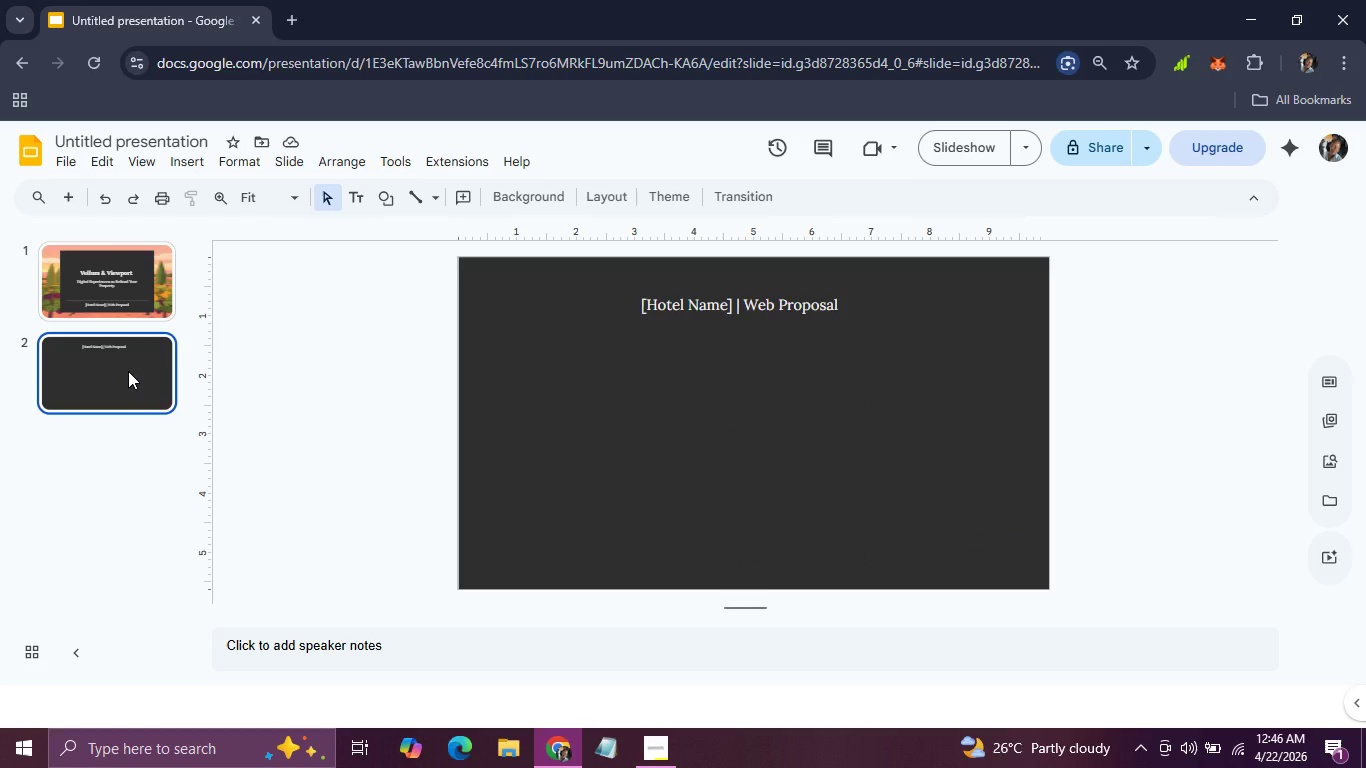 
left_click([100, 314])
 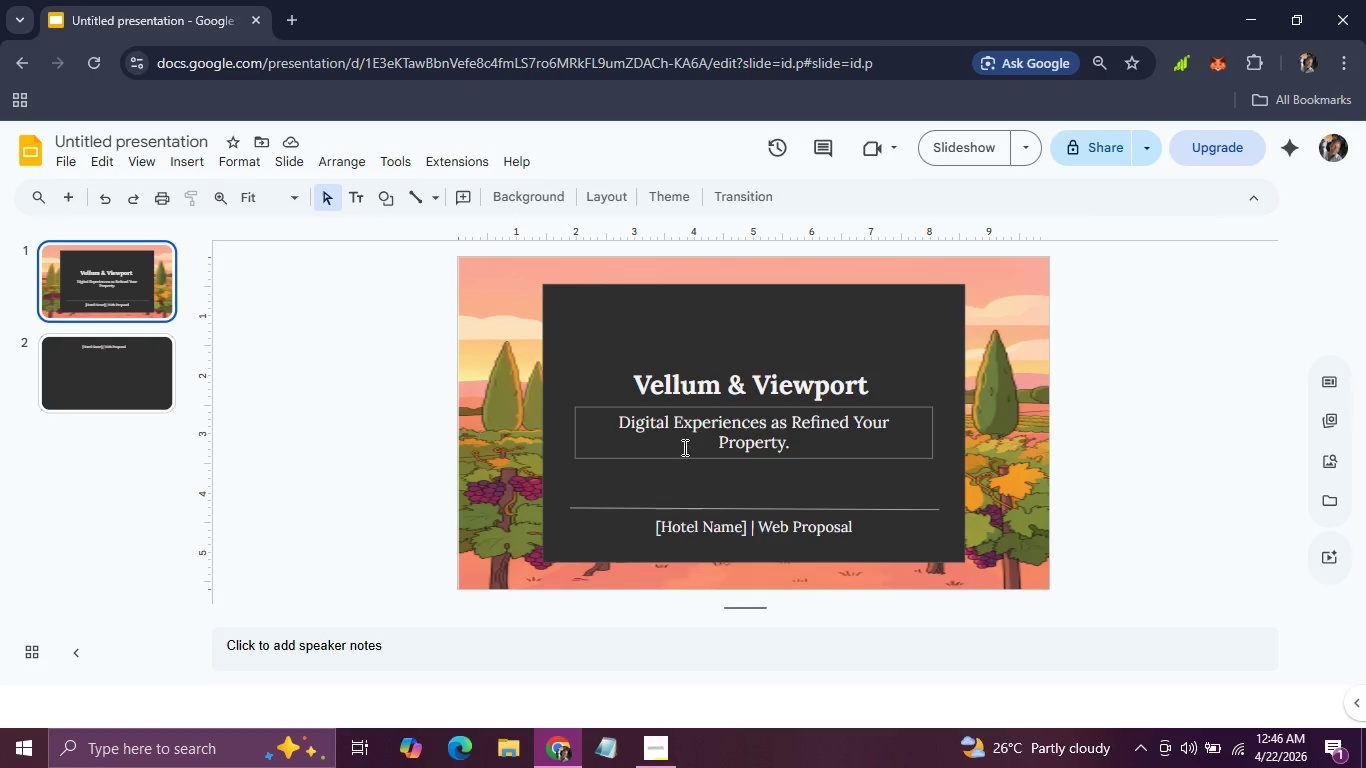 
left_click([685, 460])
 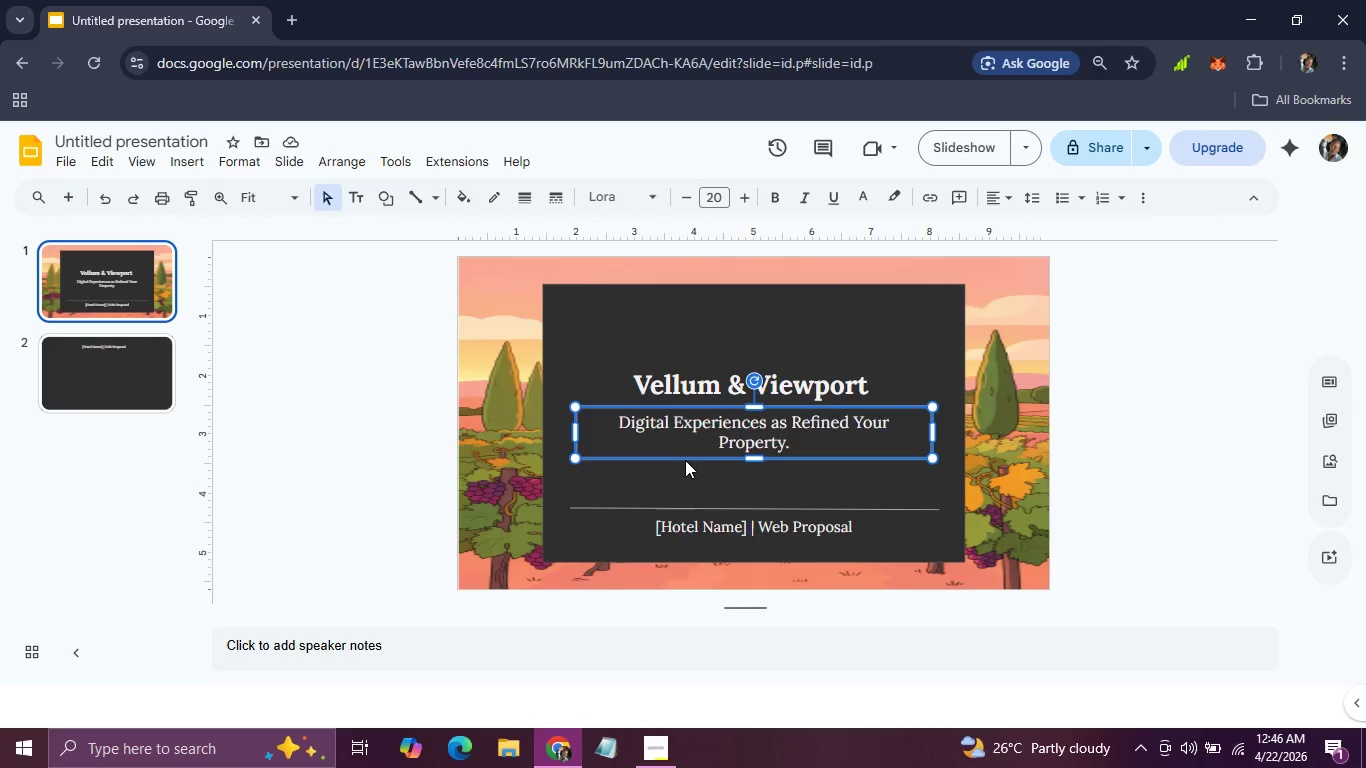 
key(Control+C)
 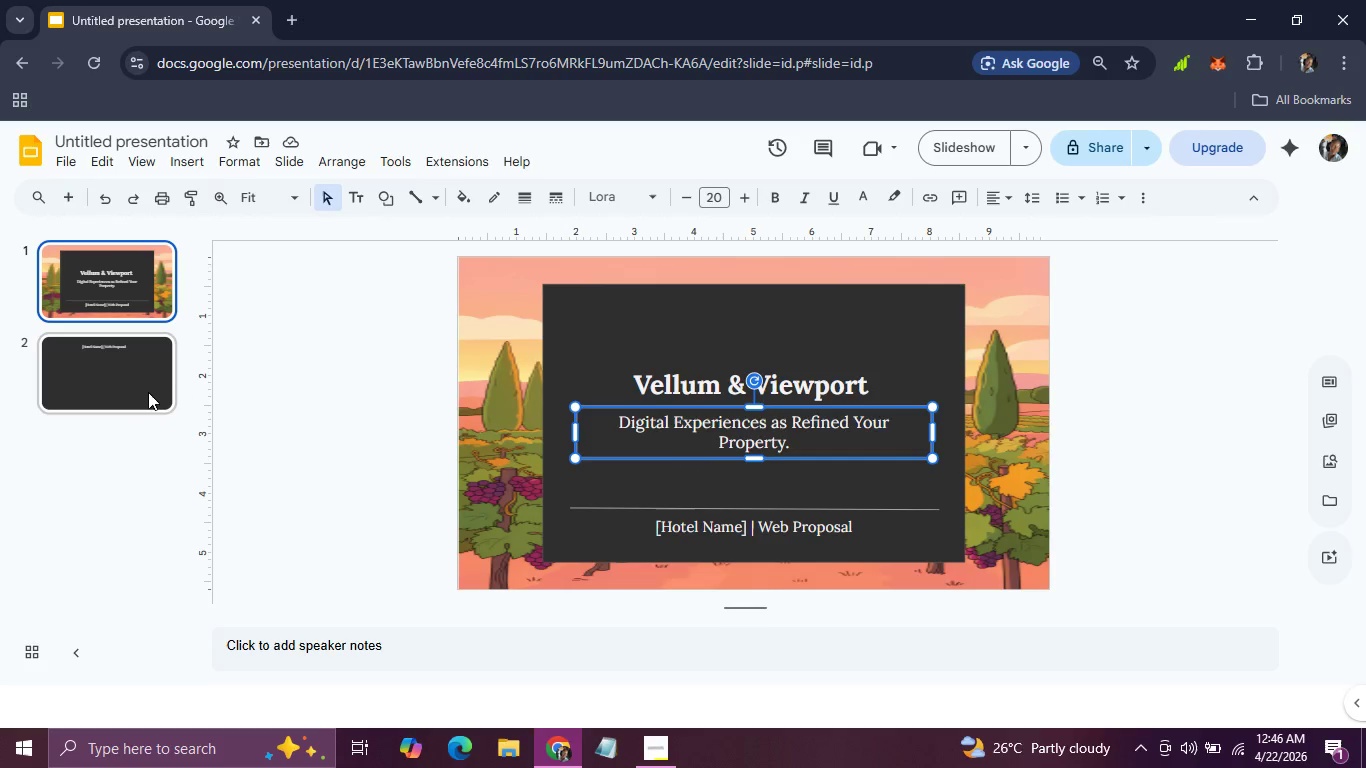 
left_click([144, 387])
 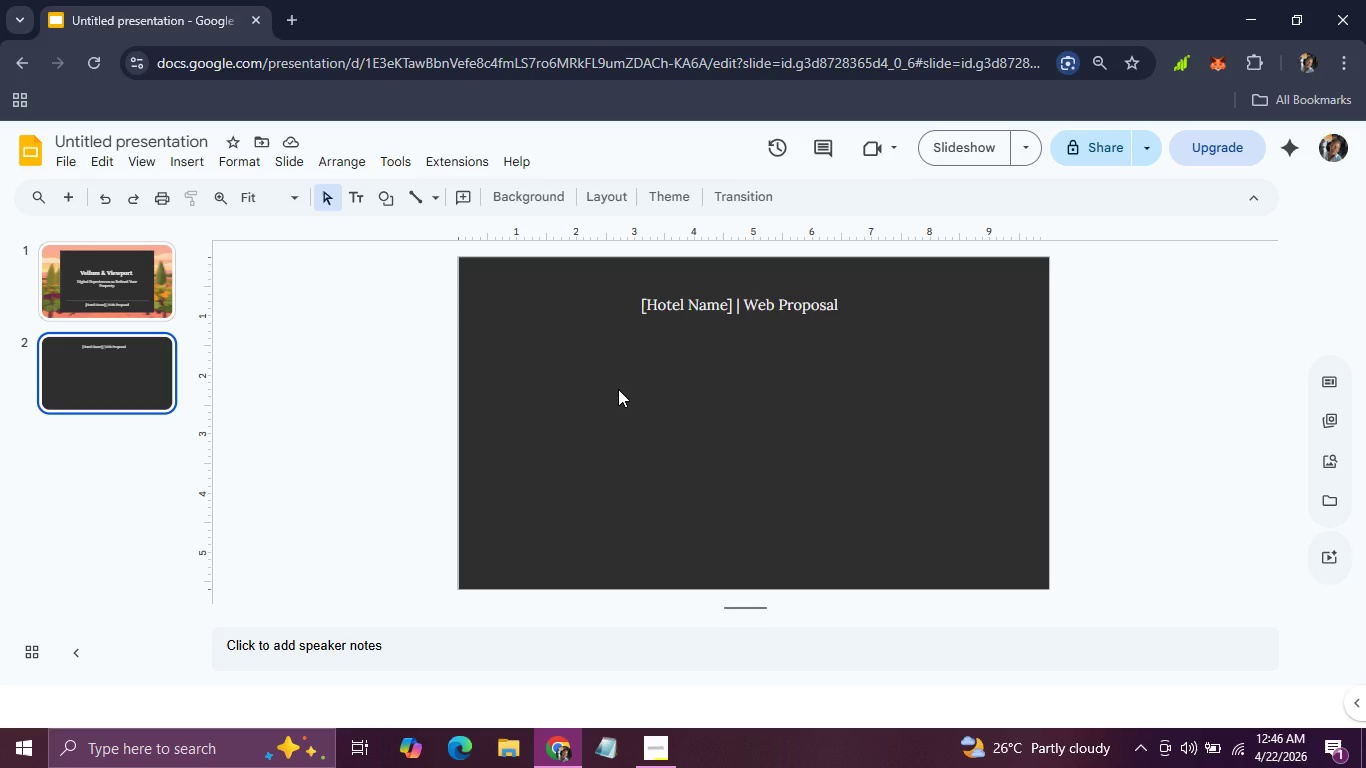 
key(Control+V)
 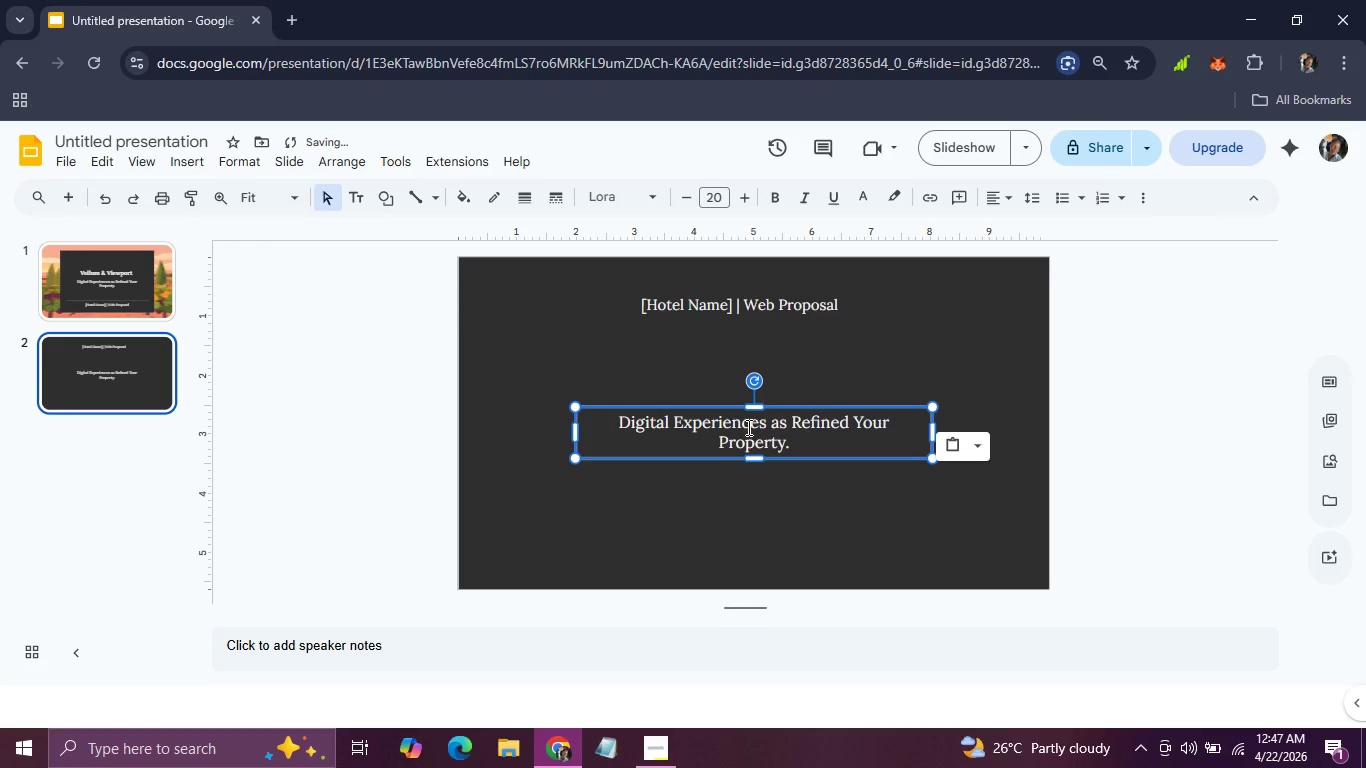 
left_click([747, 427])
 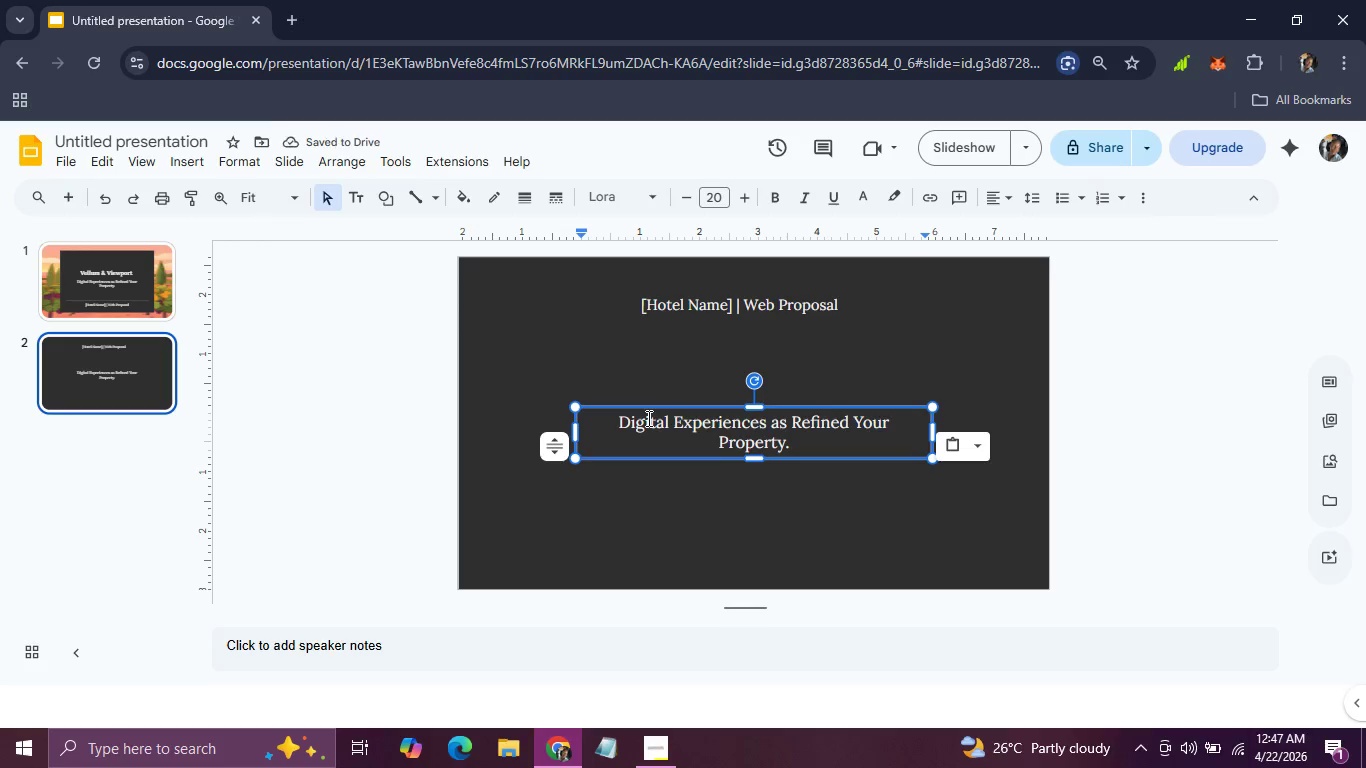 
double_click([647, 418])
 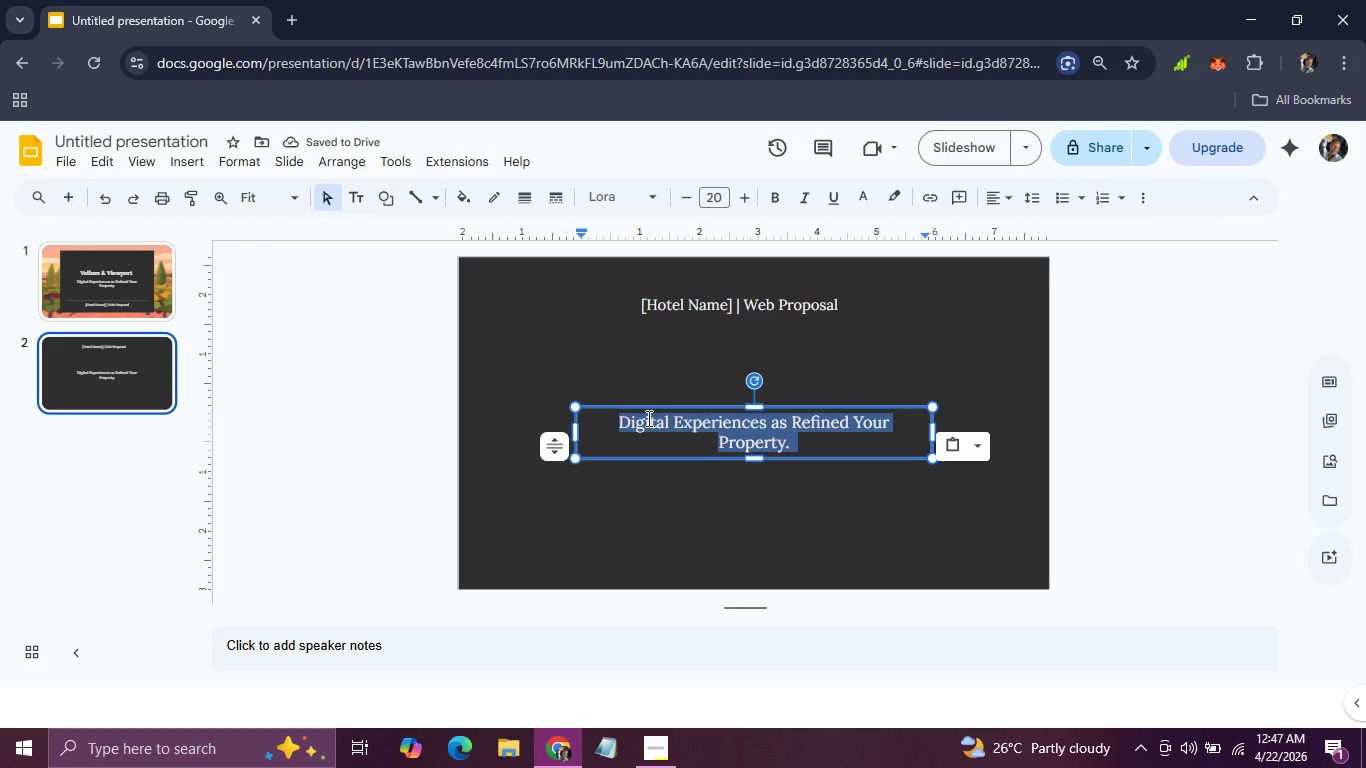 
triple_click([647, 418])
 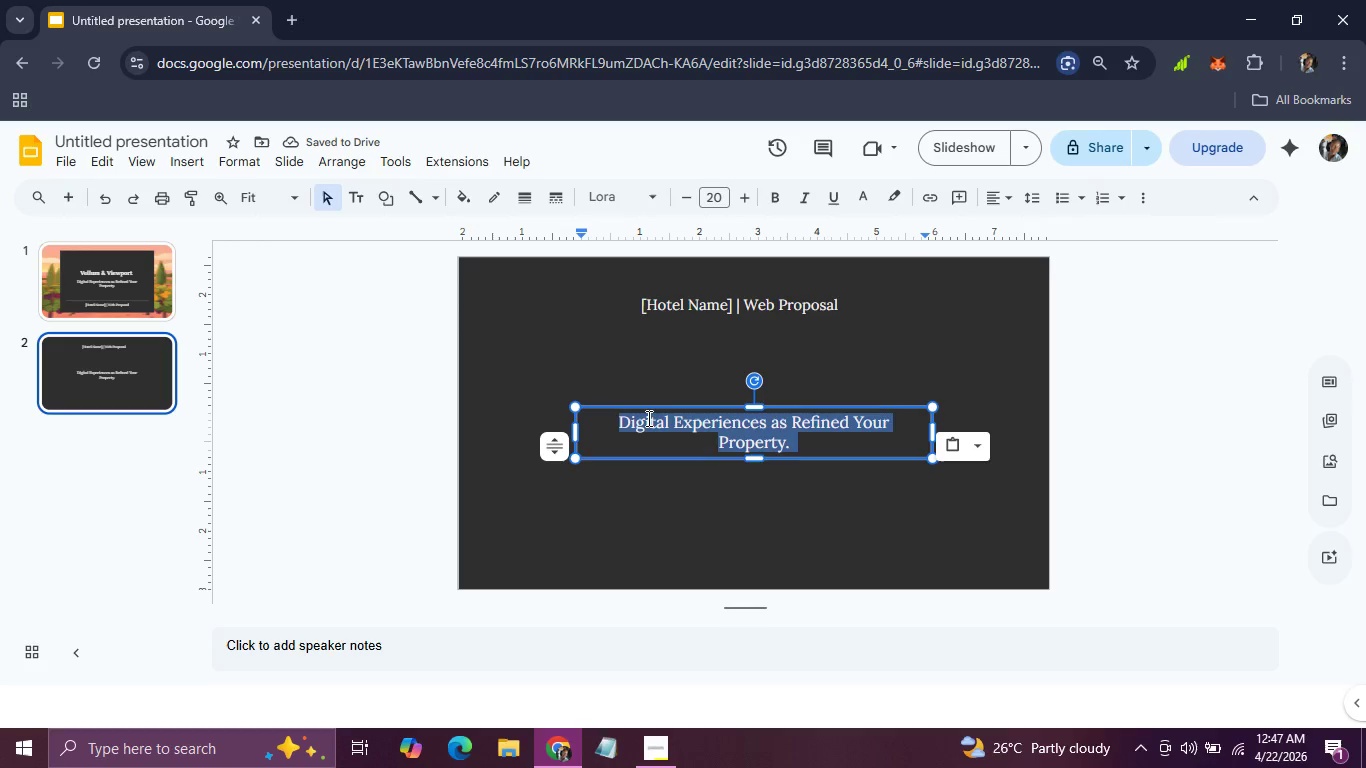 
triple_click([647, 418])
 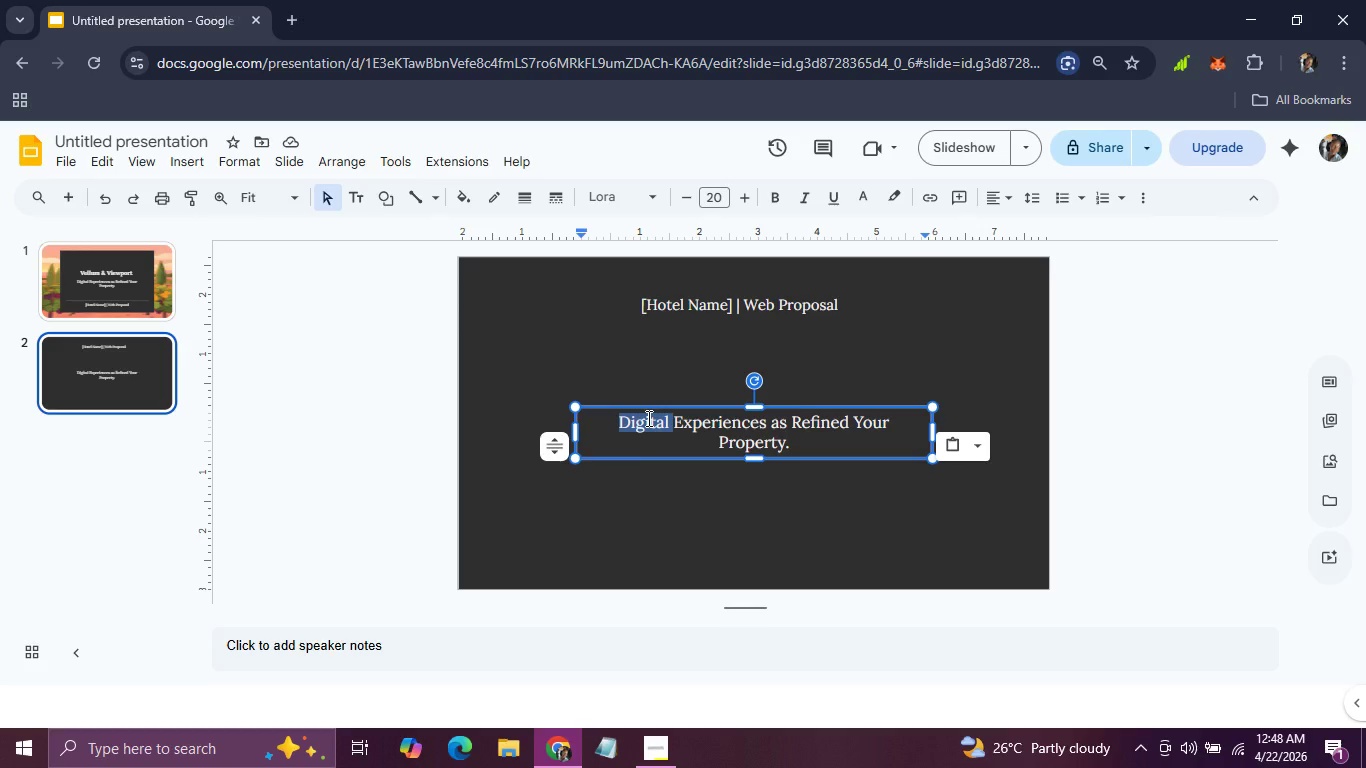 
wait(93.64)
 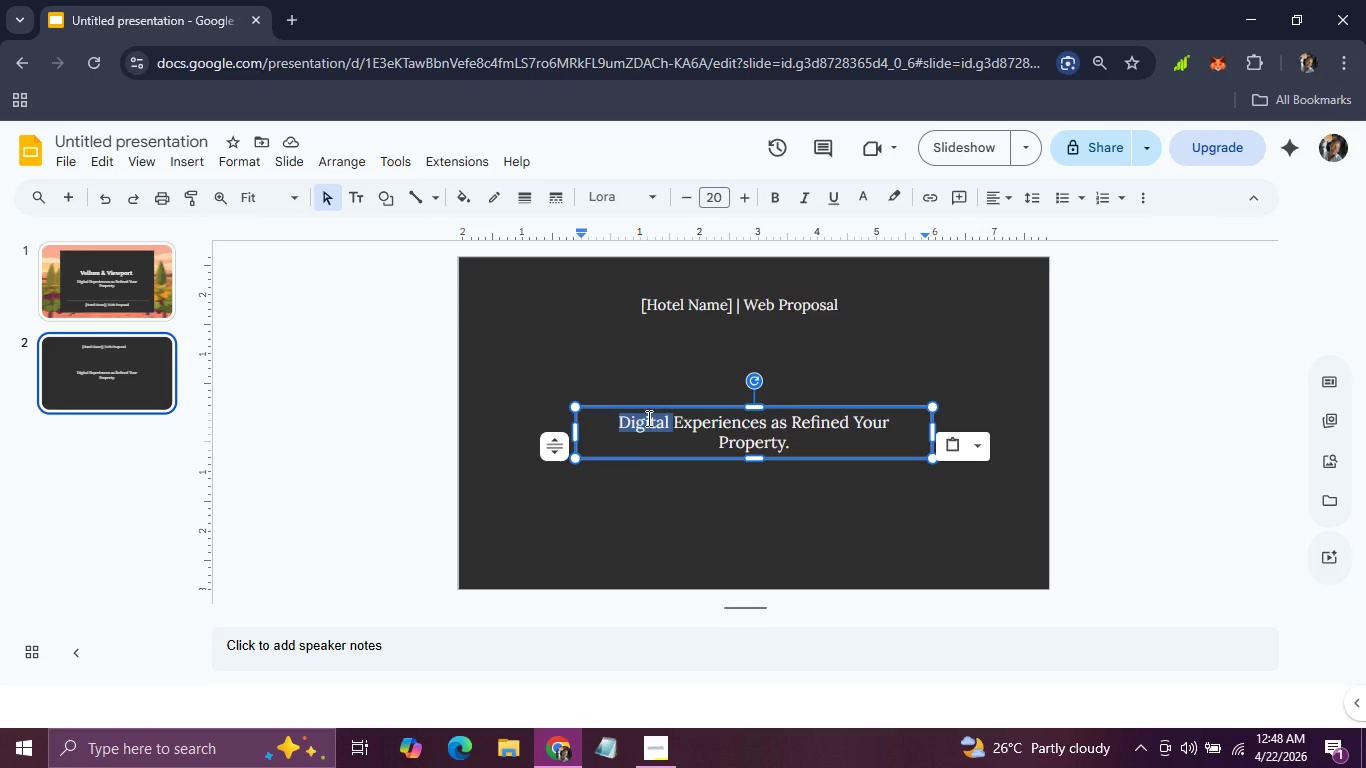 
left_click_drag(start_coordinate=[798, 438], to_coordinate=[610, 426])
 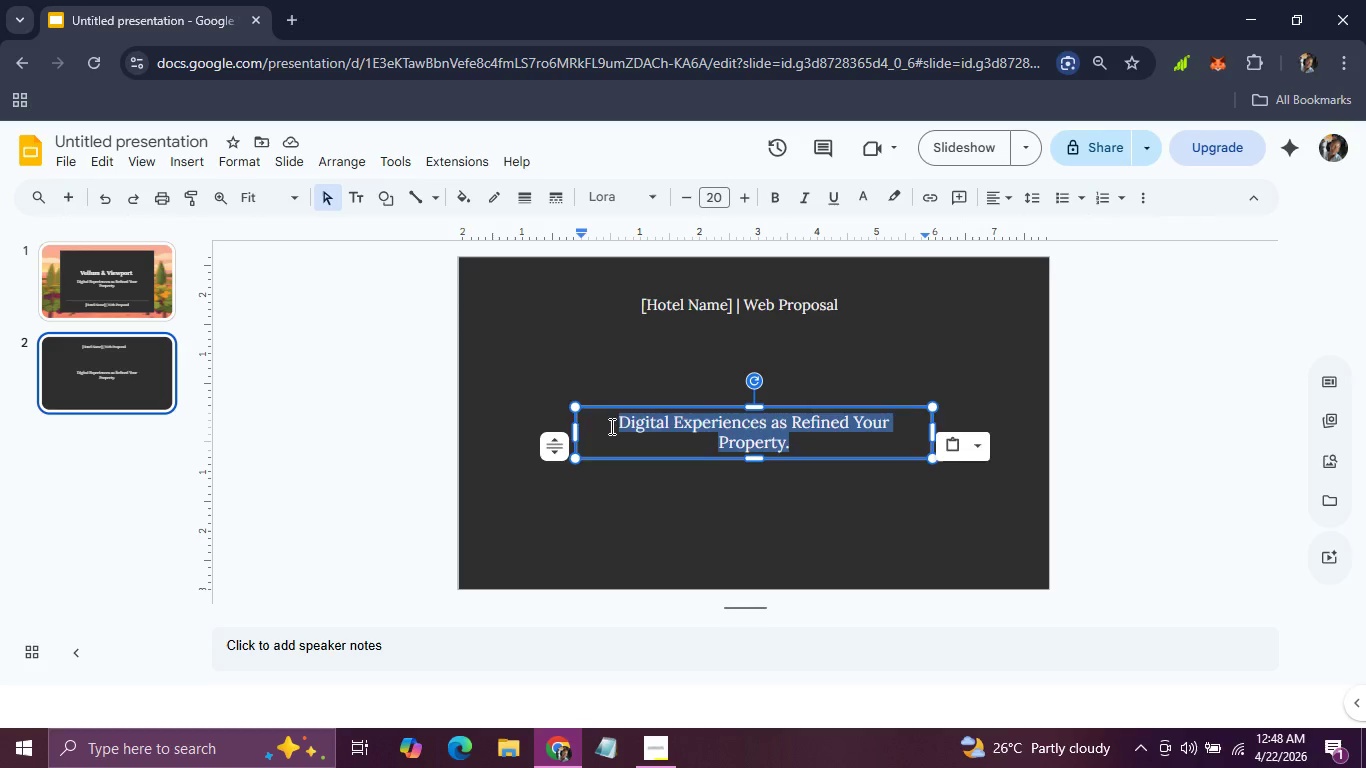 
type(thfff)
key(Backspace)
key(Backspace)
key(Backspace)
key(Backspace)
 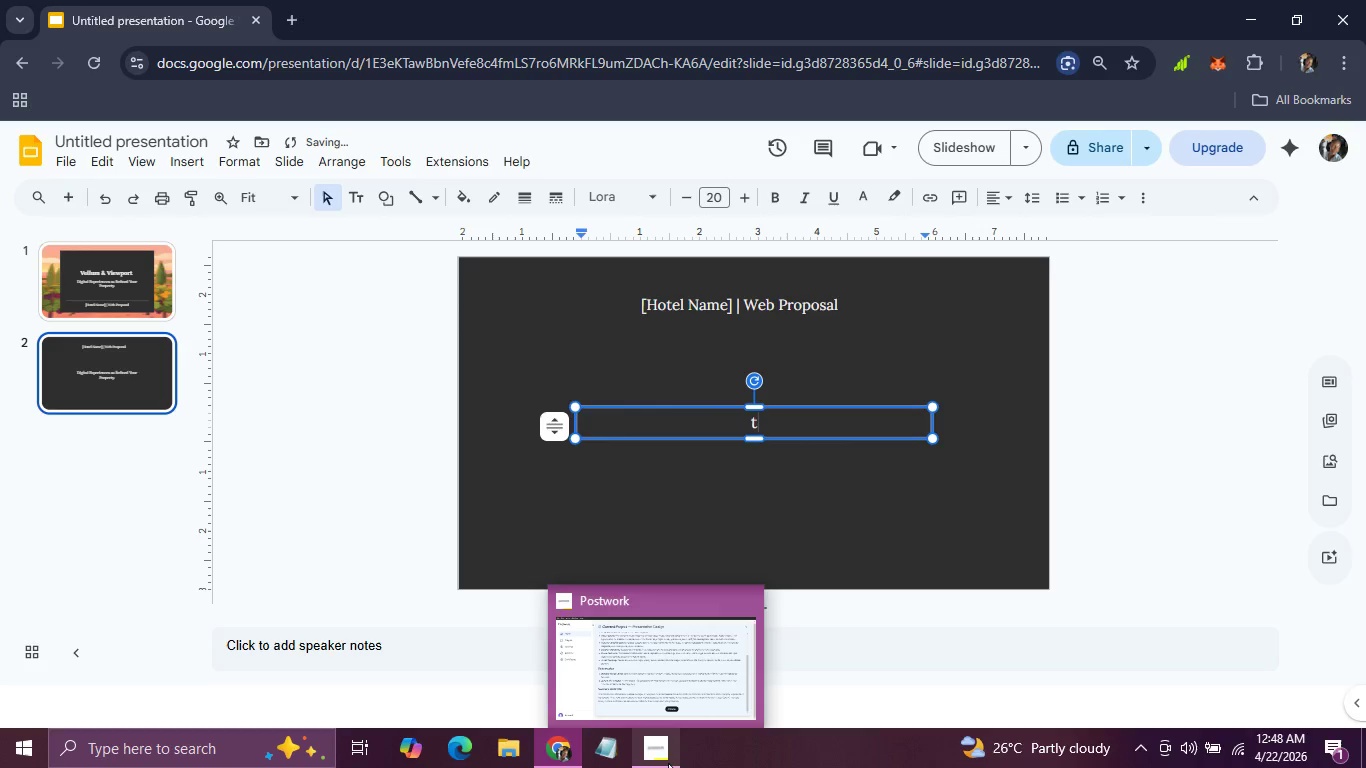 
left_click([663, 662])